 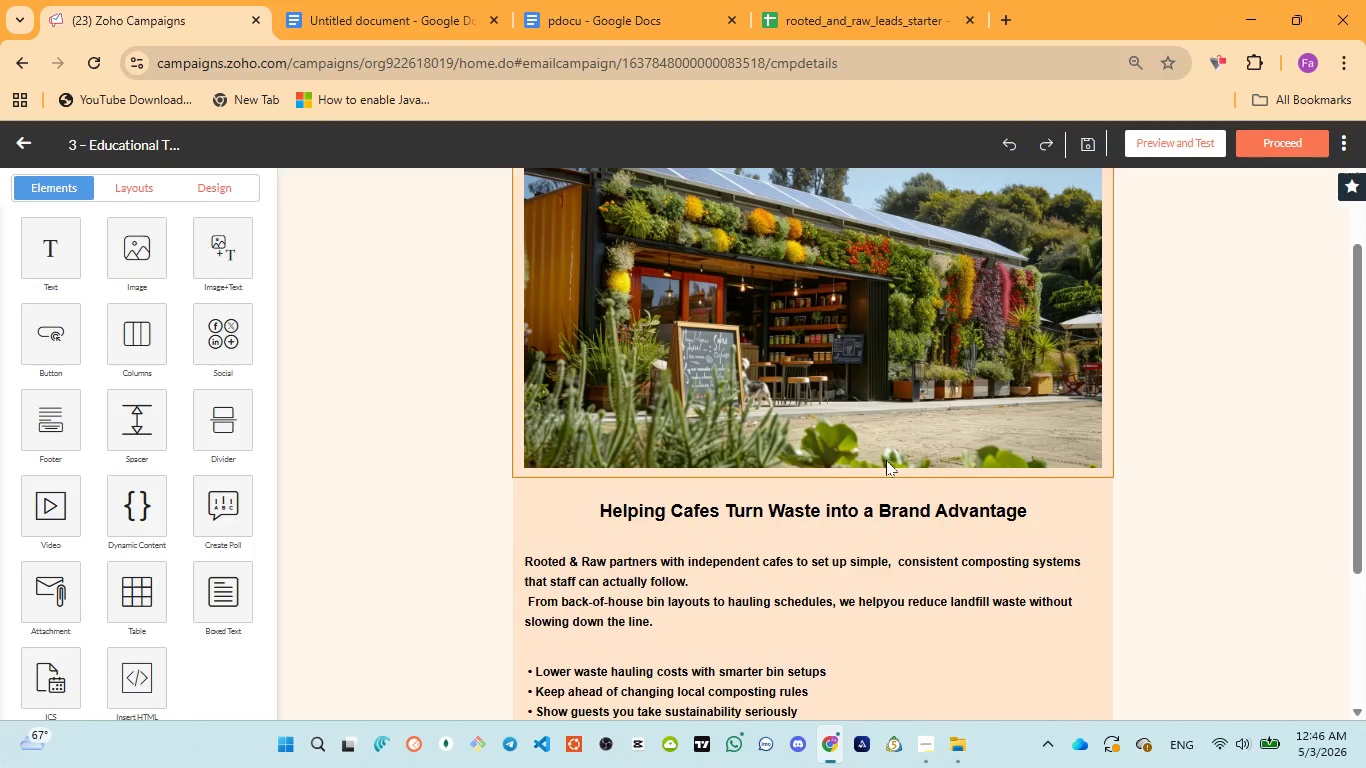 
scroll: coordinate [886, 460], scroll_direction: up, amount: 1.0
 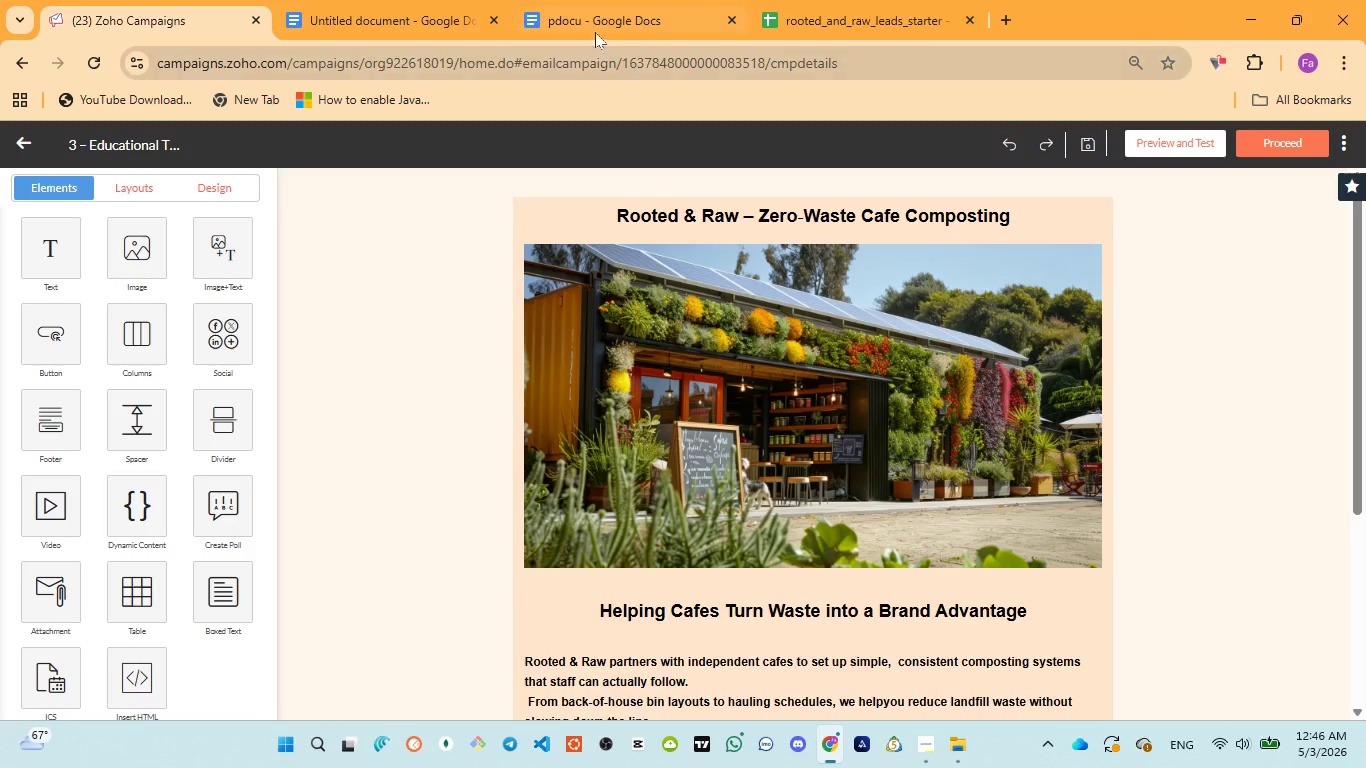 
left_click([594, 22])
 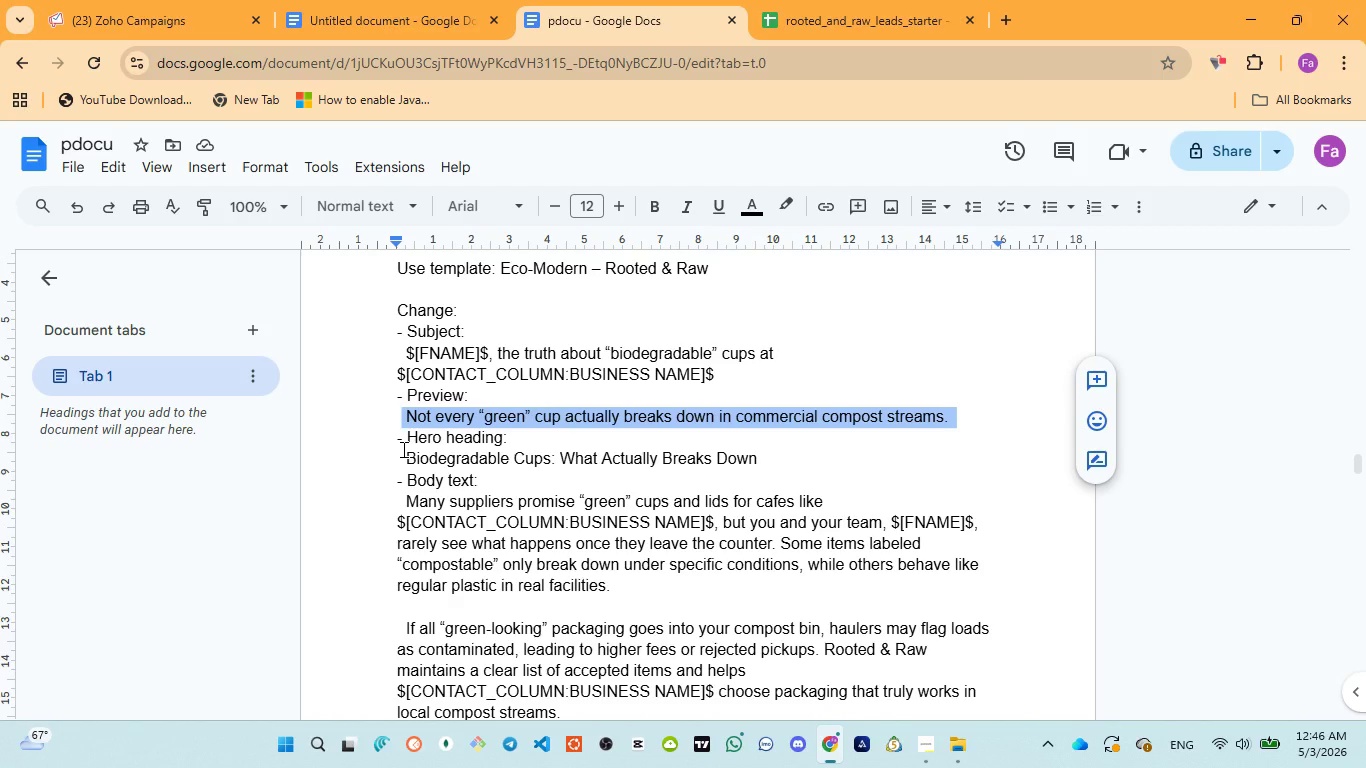 
left_click_drag(start_coordinate=[402, 454], to_coordinate=[773, 463])
 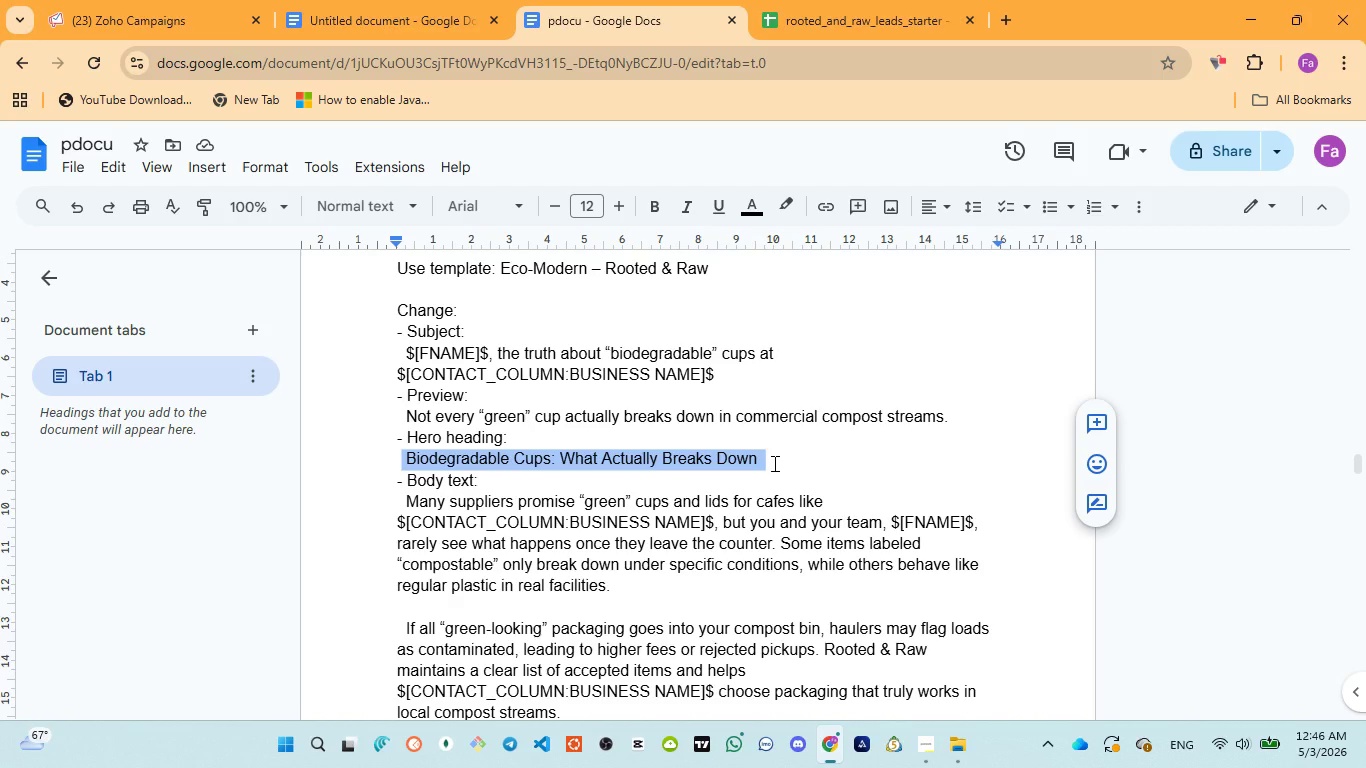 
key(Control+C)
 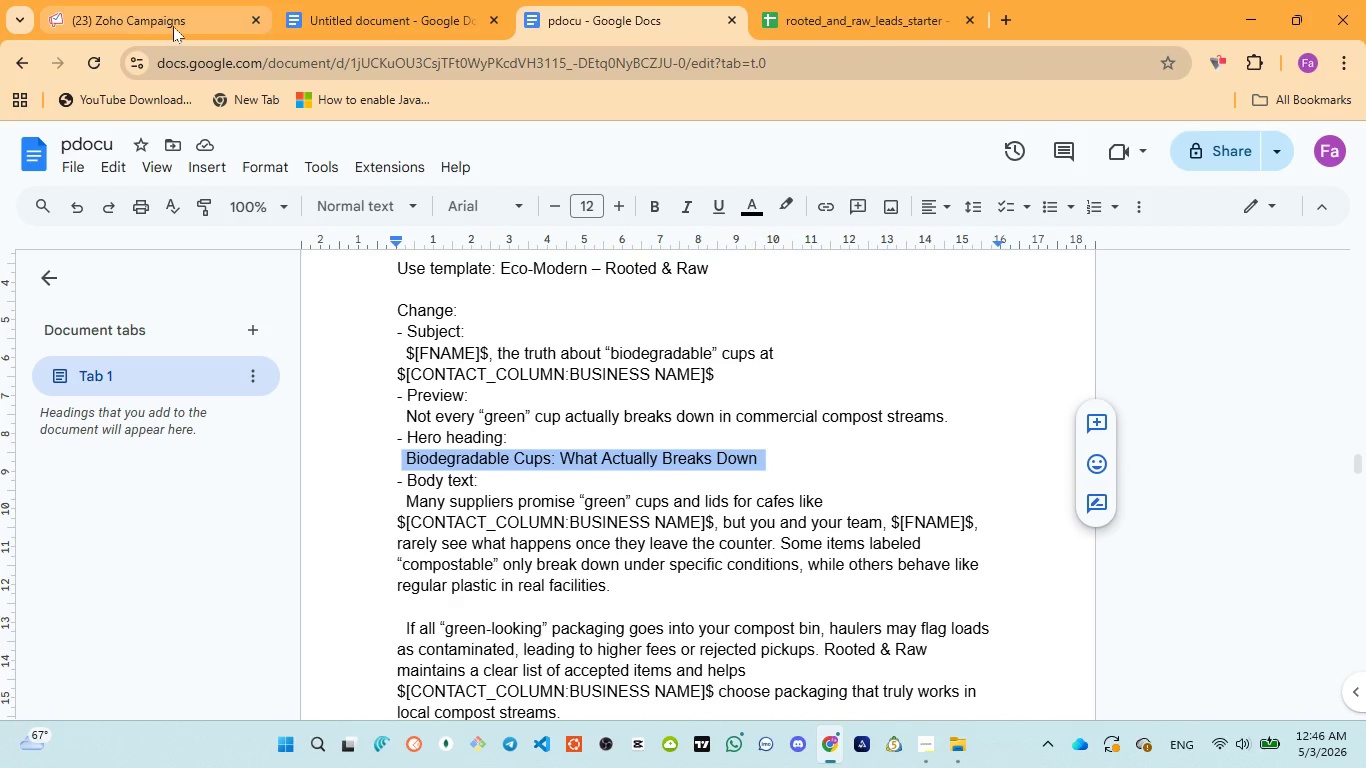 
left_click([173, 26])
 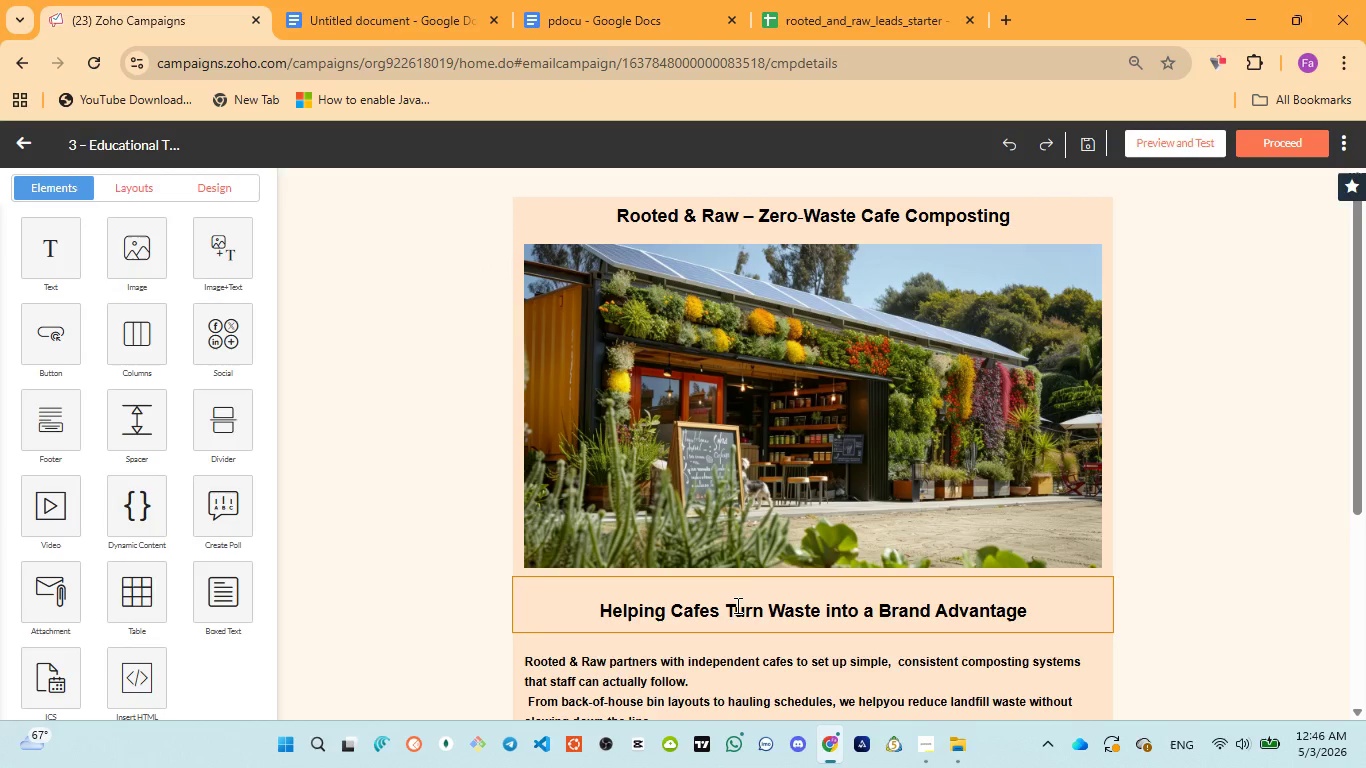 
left_click([731, 613])
 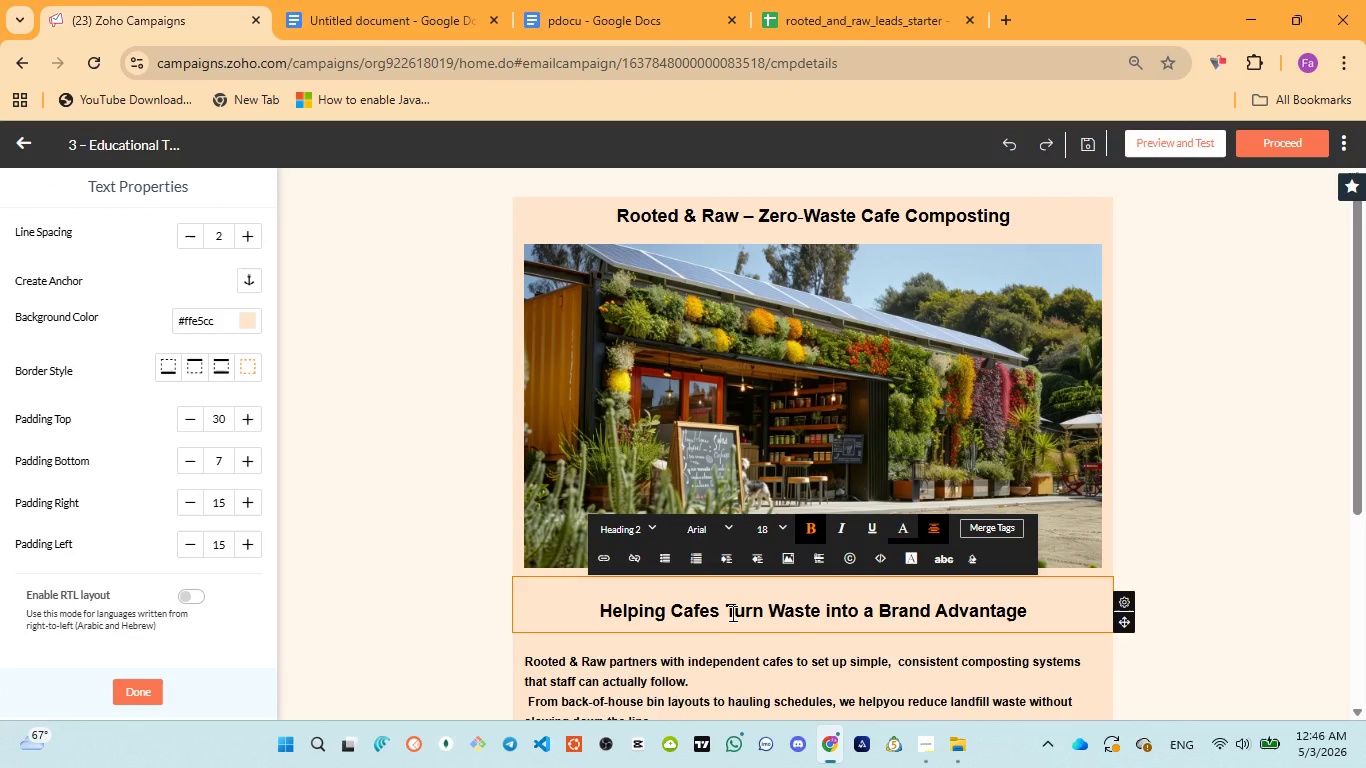 
key(Control+A)
 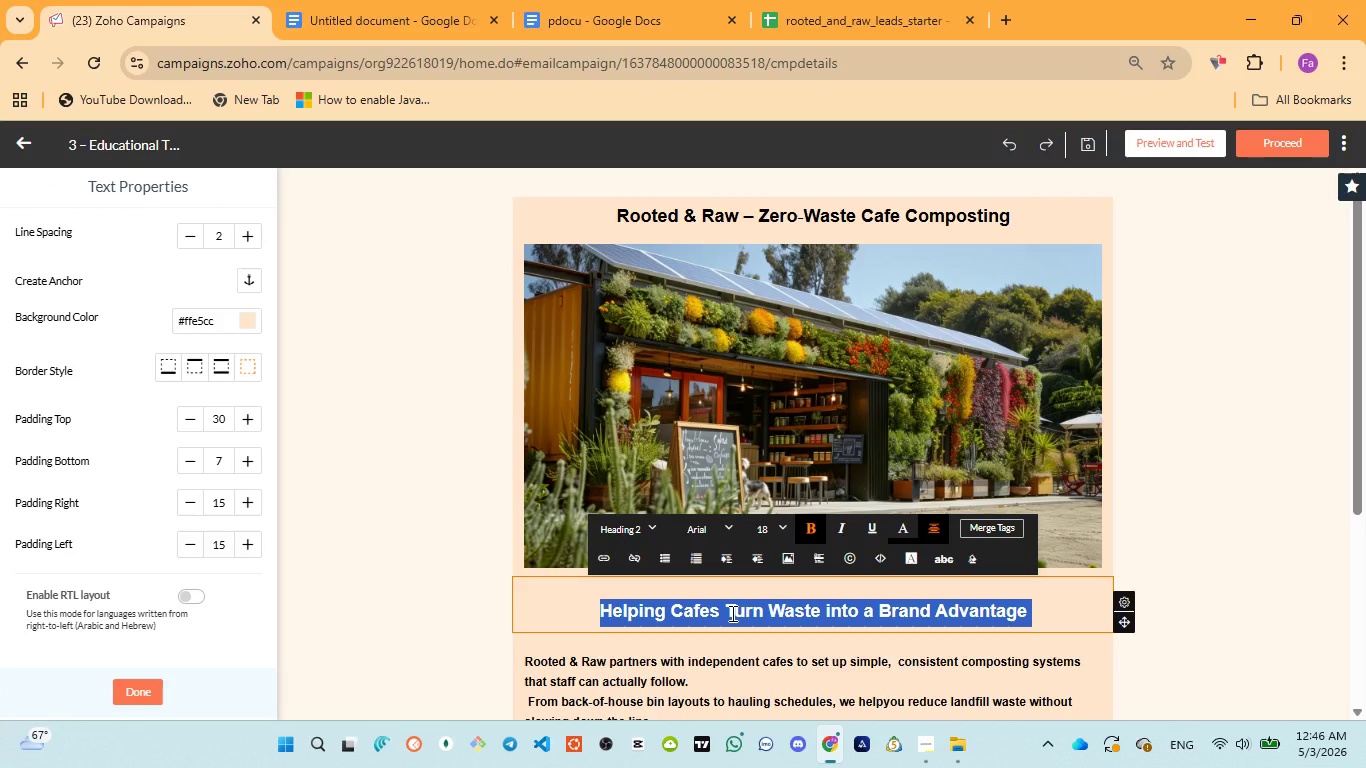 
key(Control+V)
 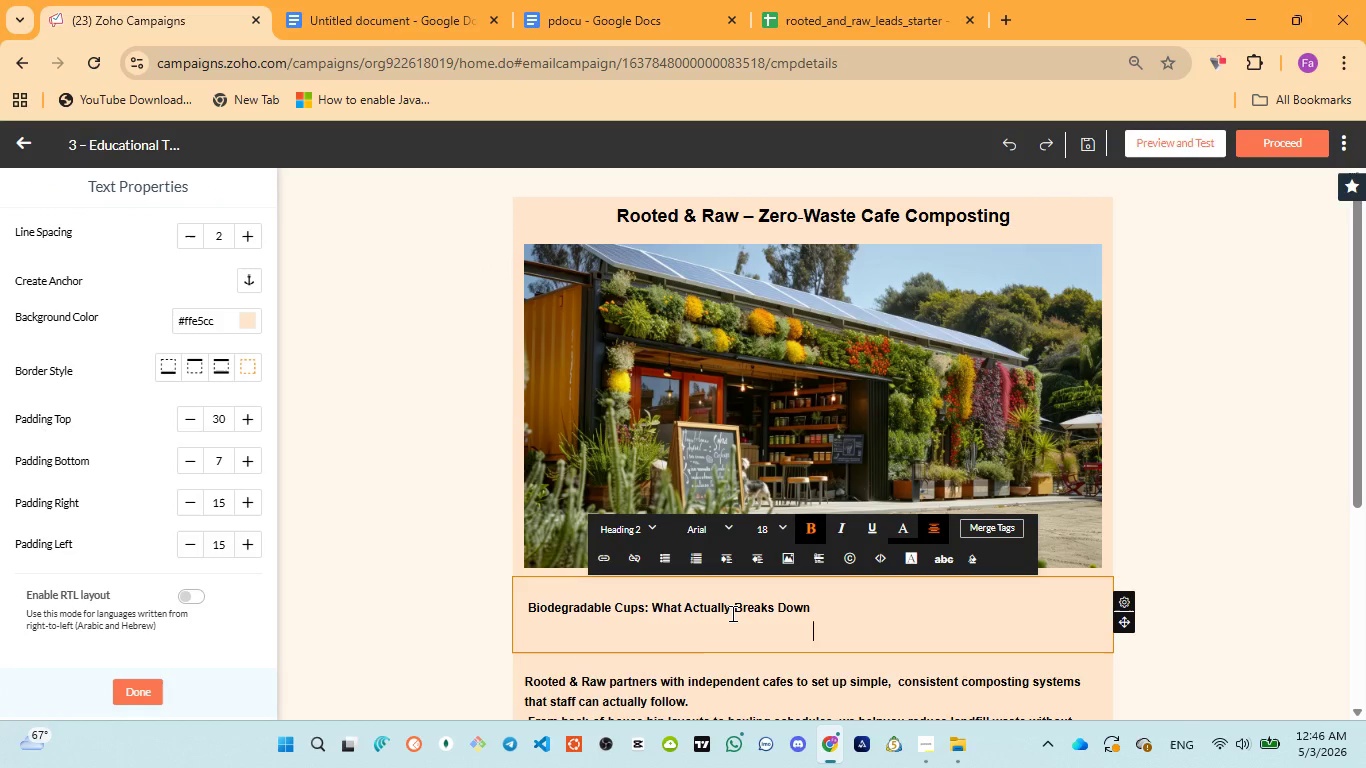 
key(Backspace)
 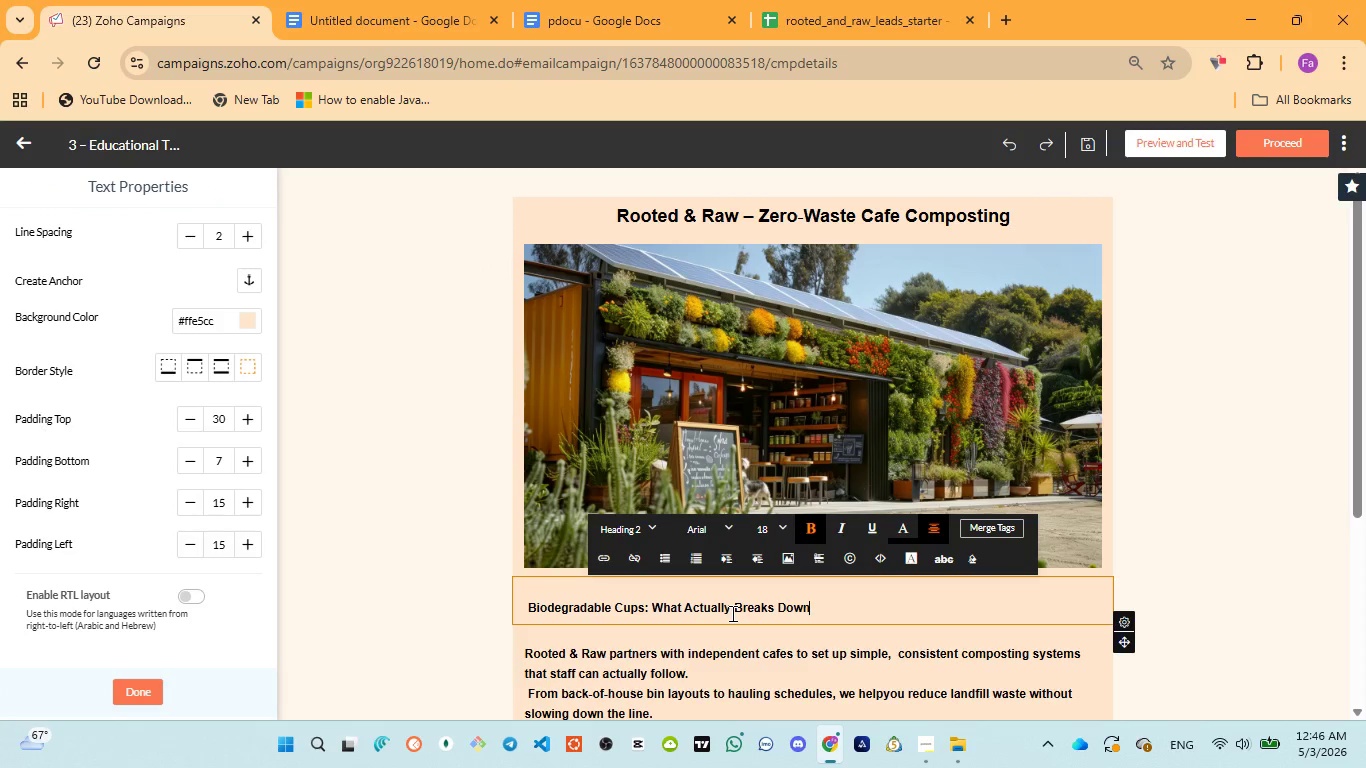 
key(Control+A)
 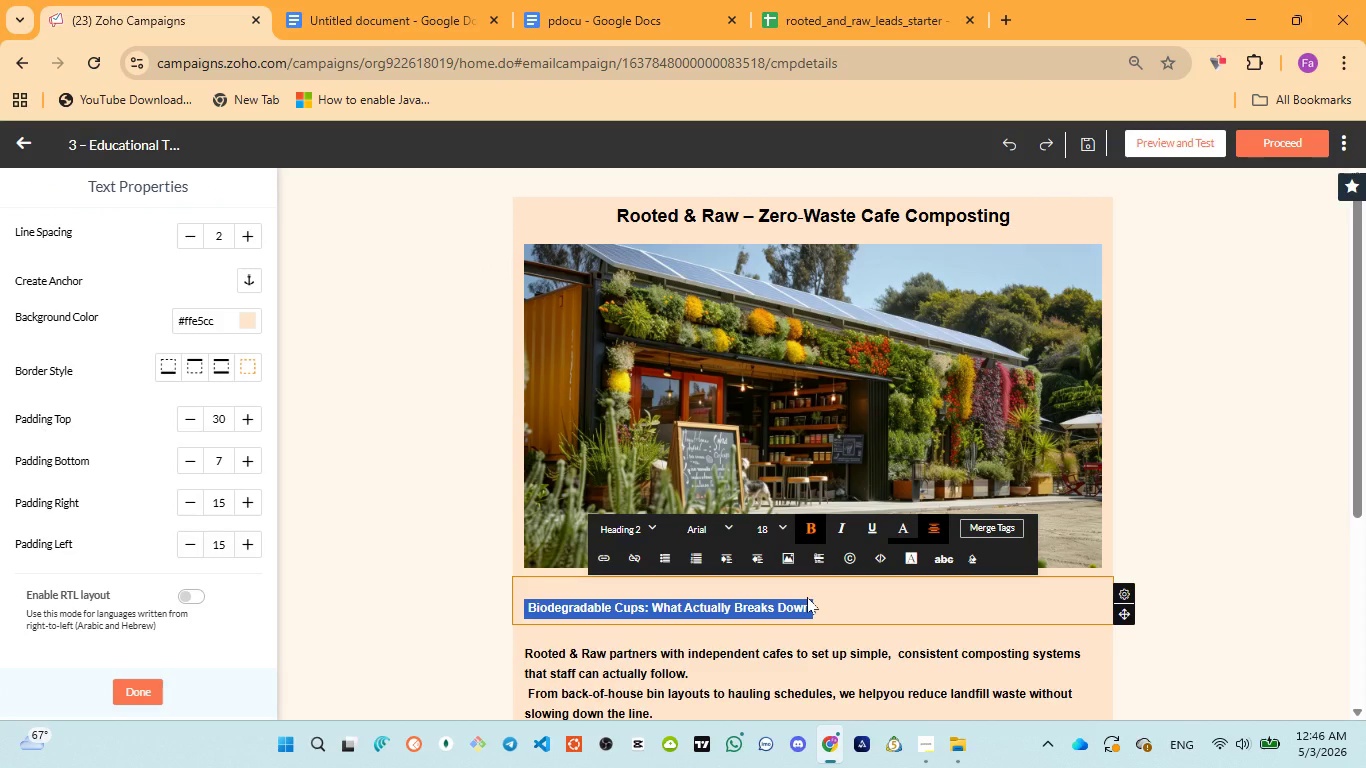 
left_click([793, 650])
 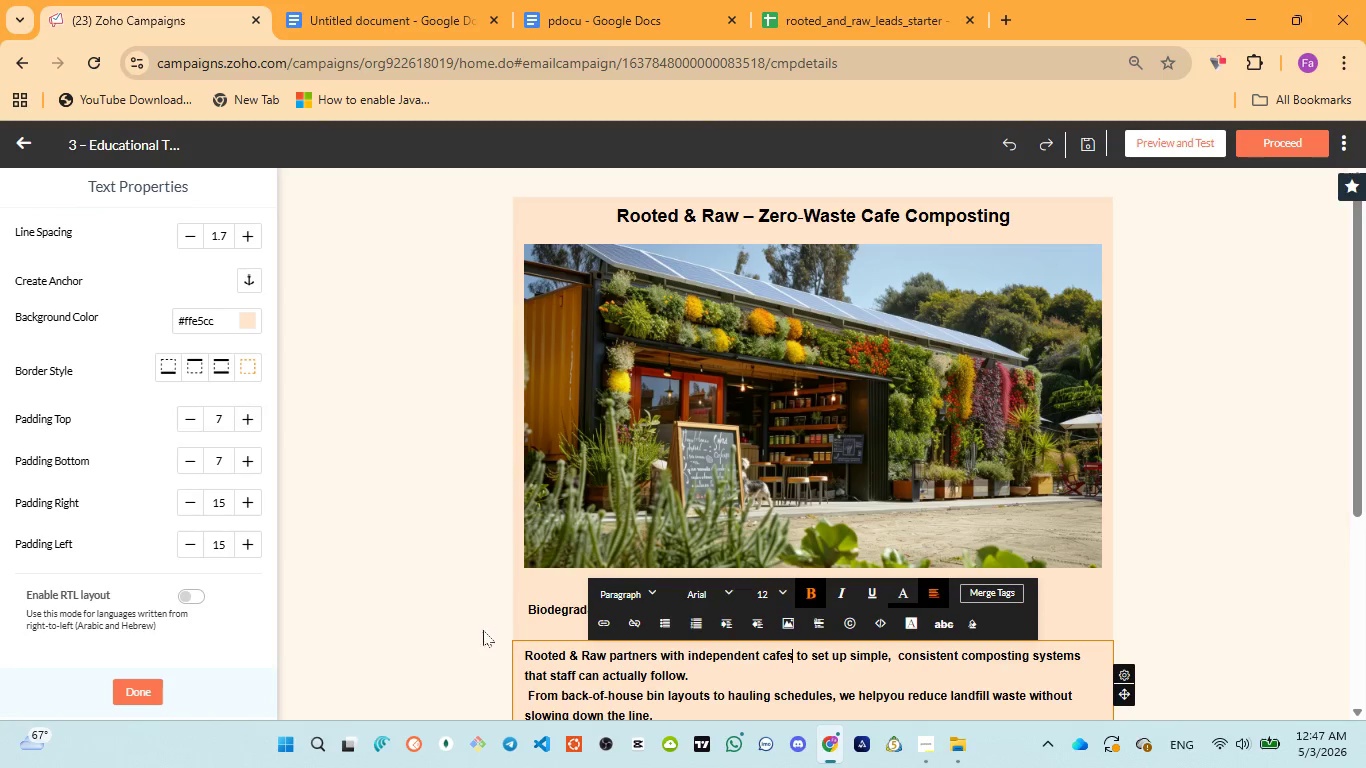 
left_click([471, 630])
 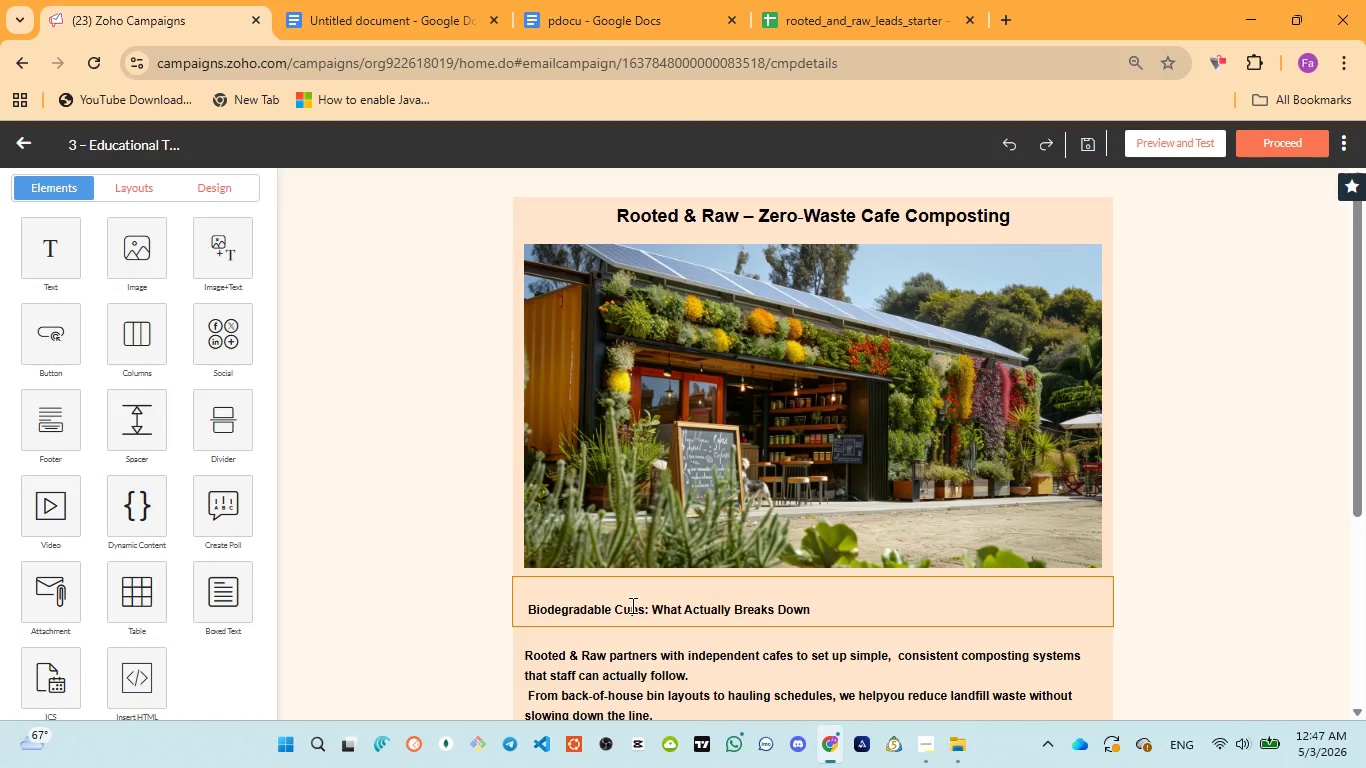 
left_click([631, 605])
 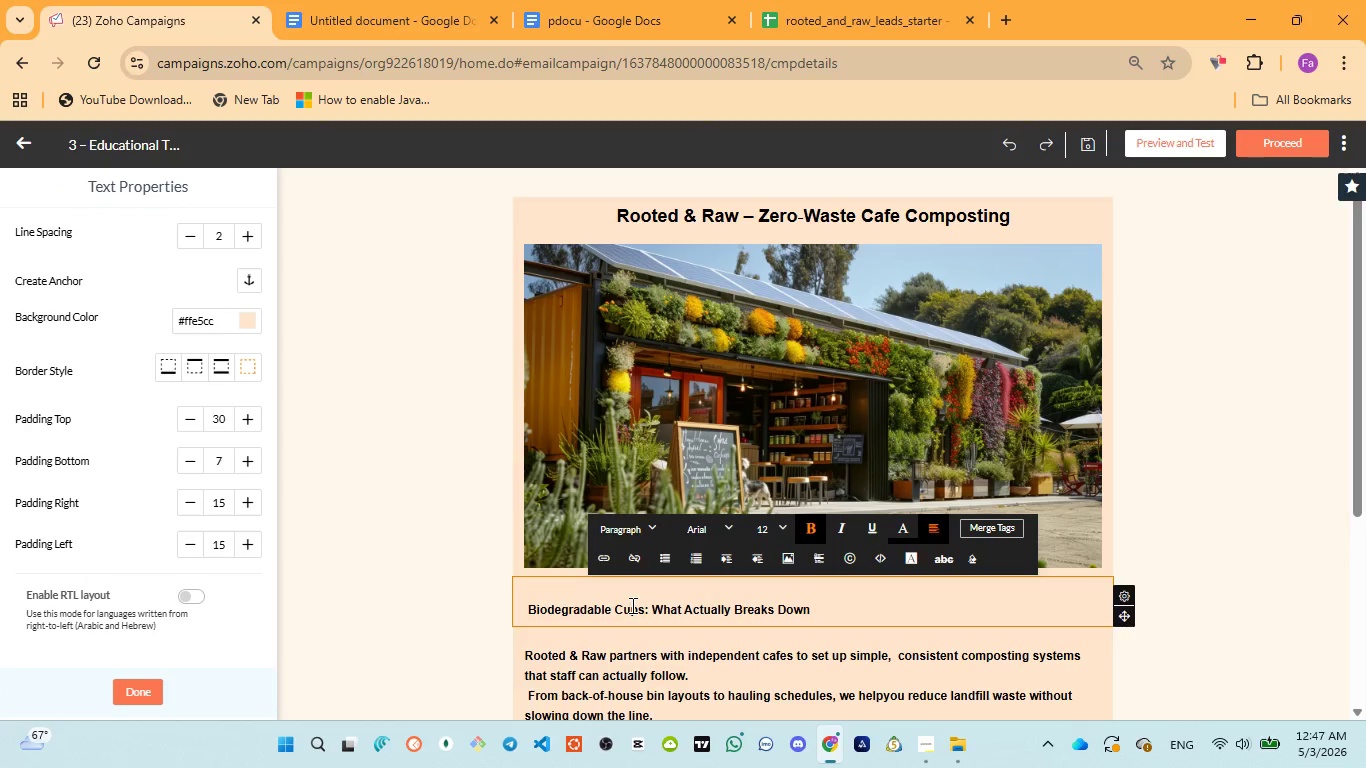 
key(Control+A)
 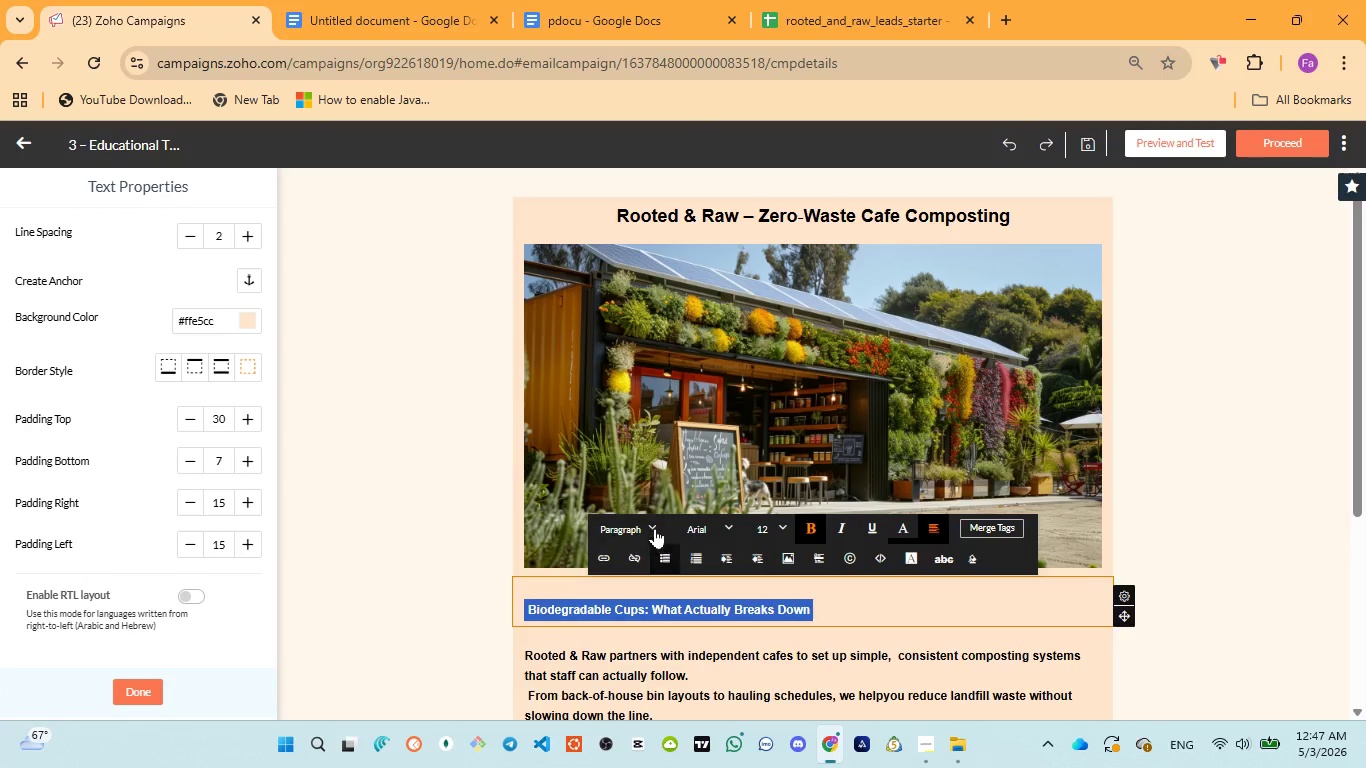 
left_click([652, 525])
 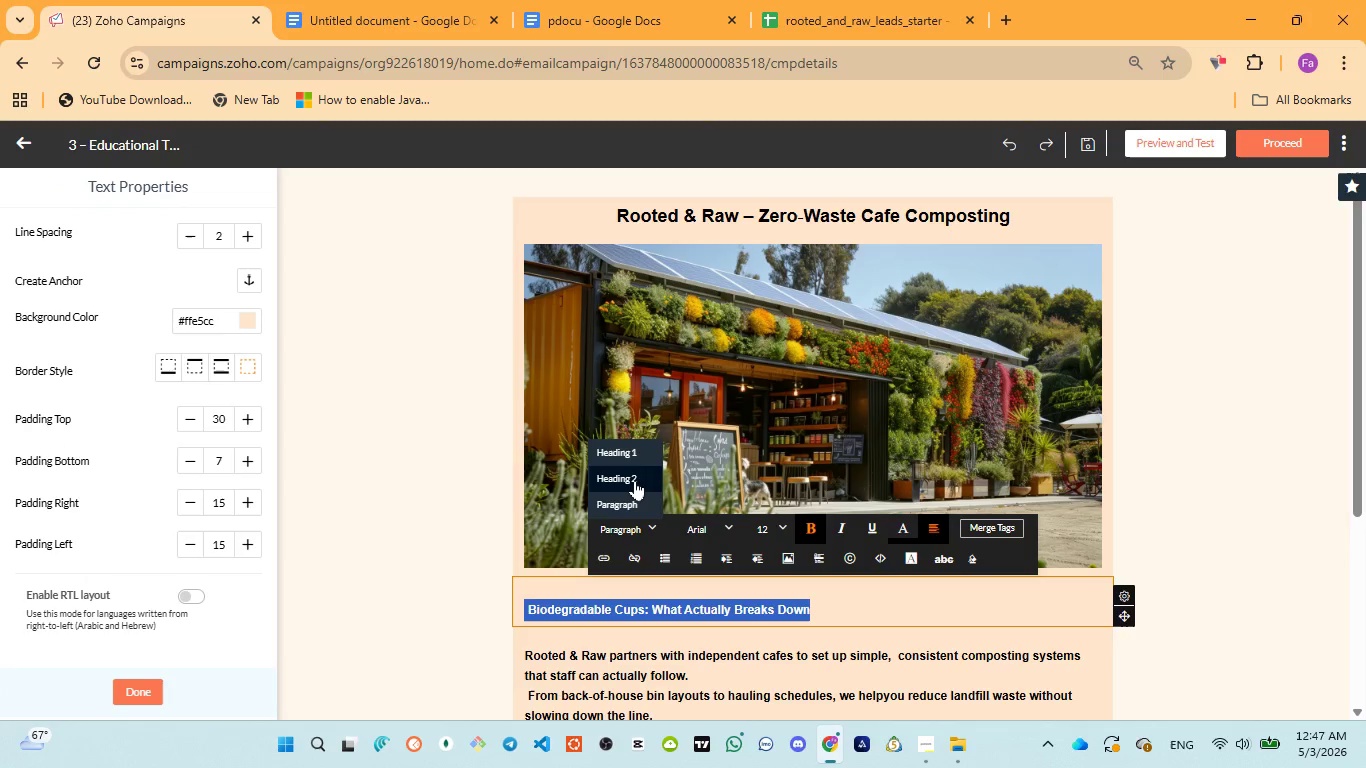 
left_click([635, 480])
 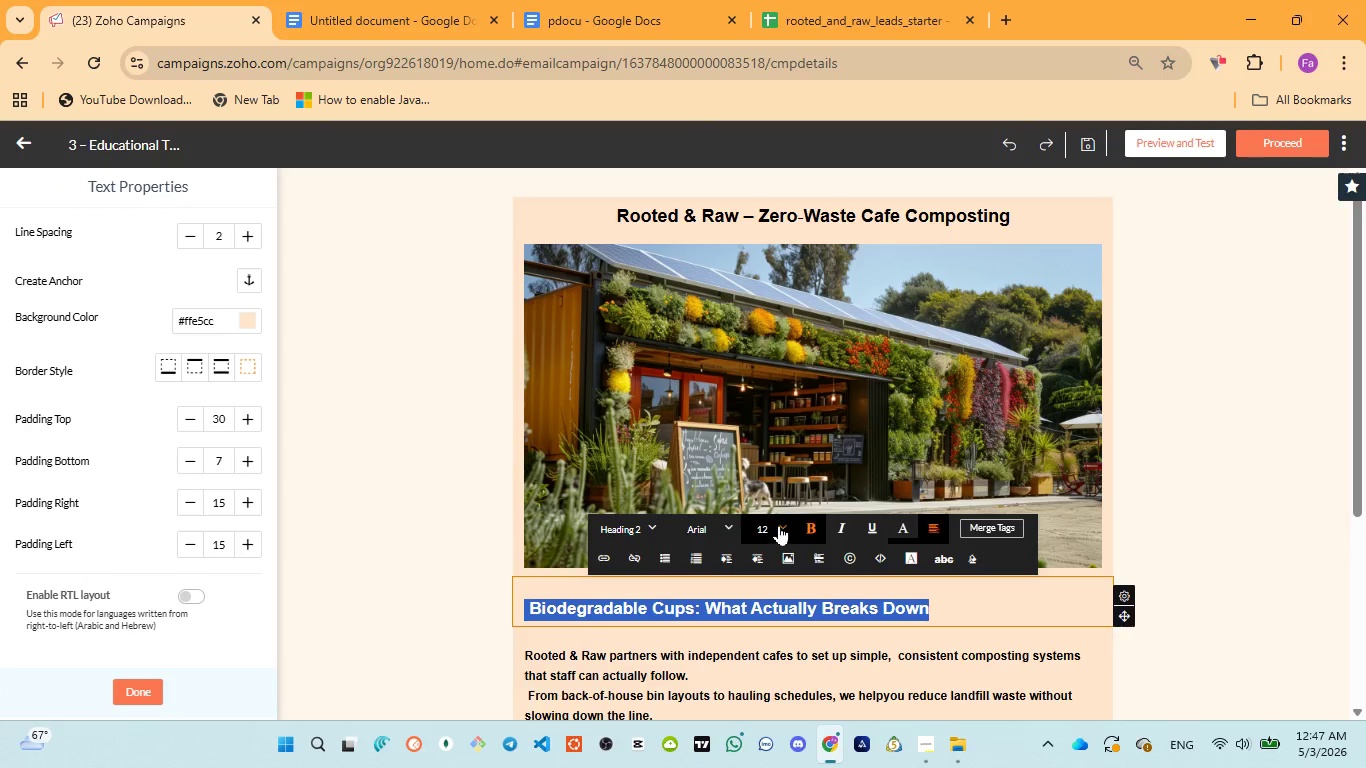 
left_click([779, 525])
 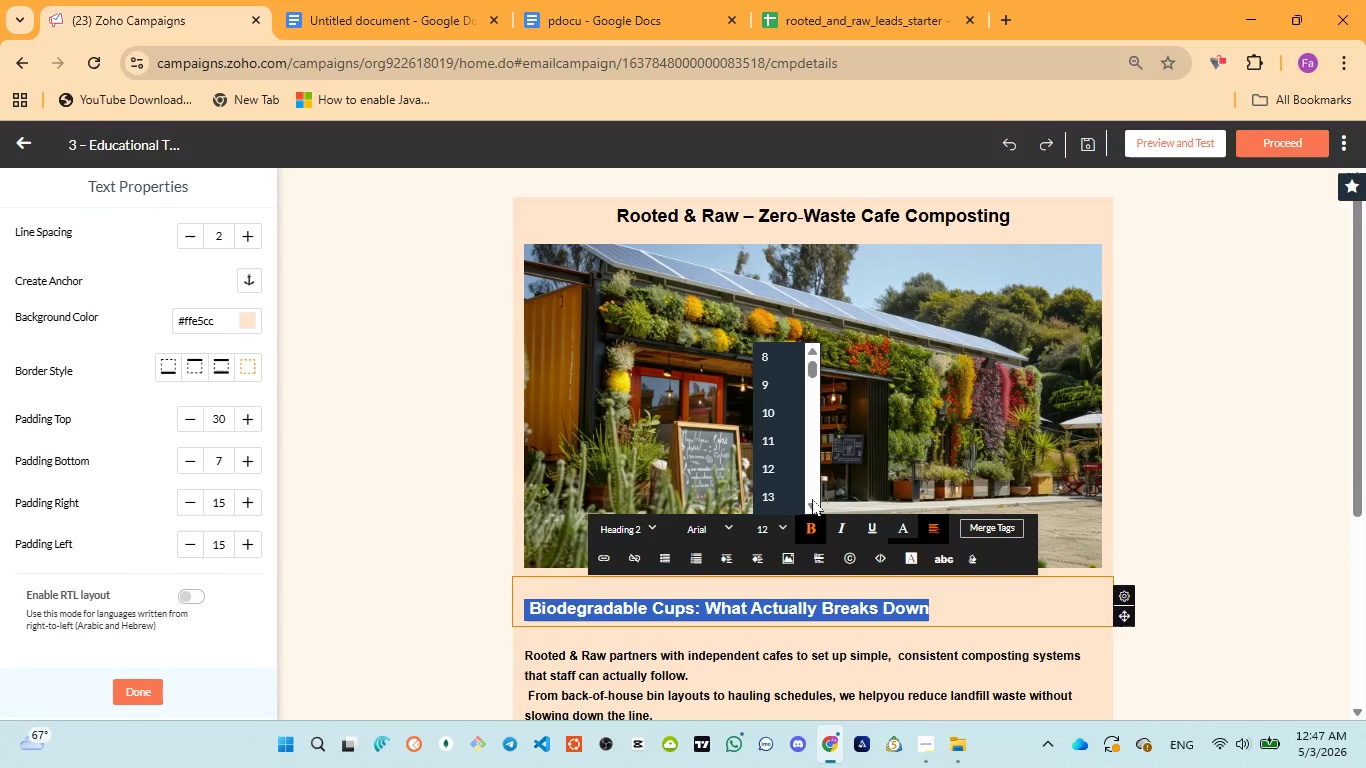 
double_click([812, 499])
 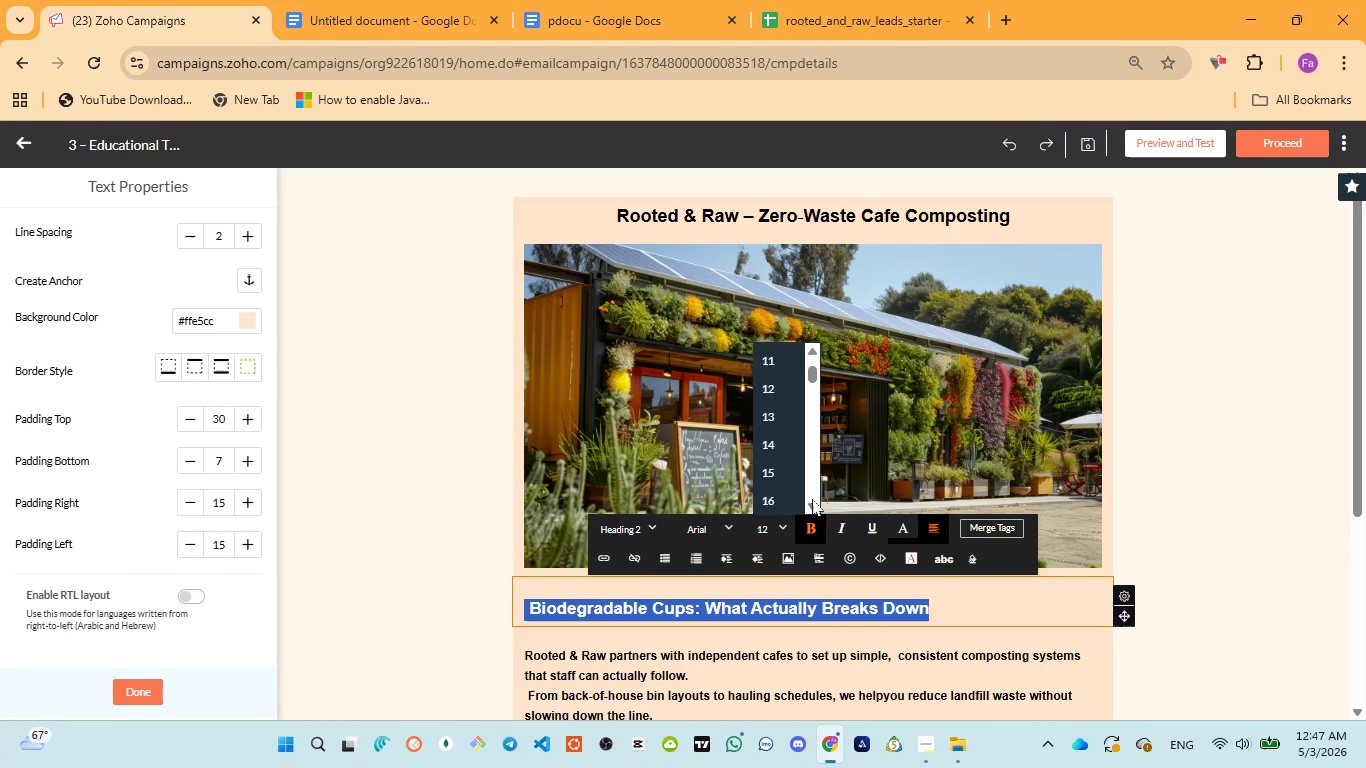 
triple_click([812, 499])
 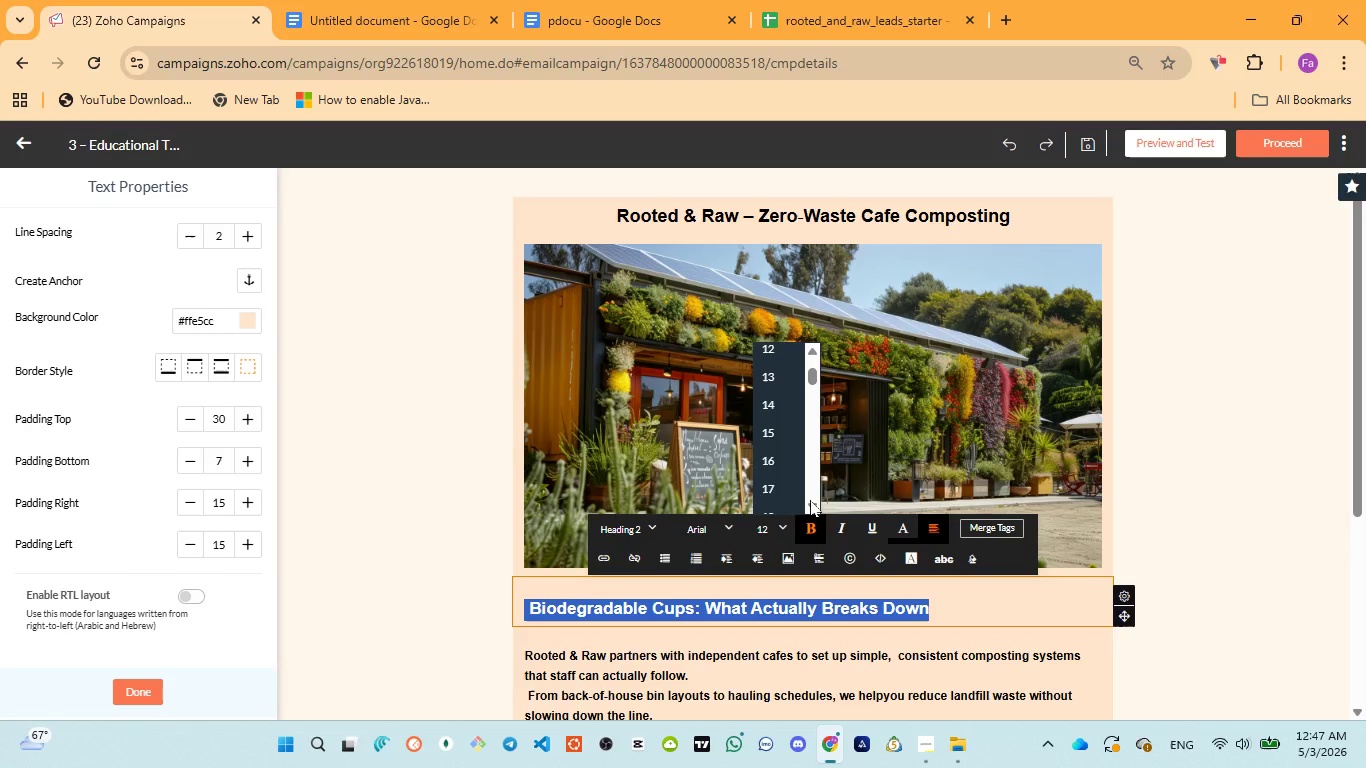 
left_click([811, 500])
 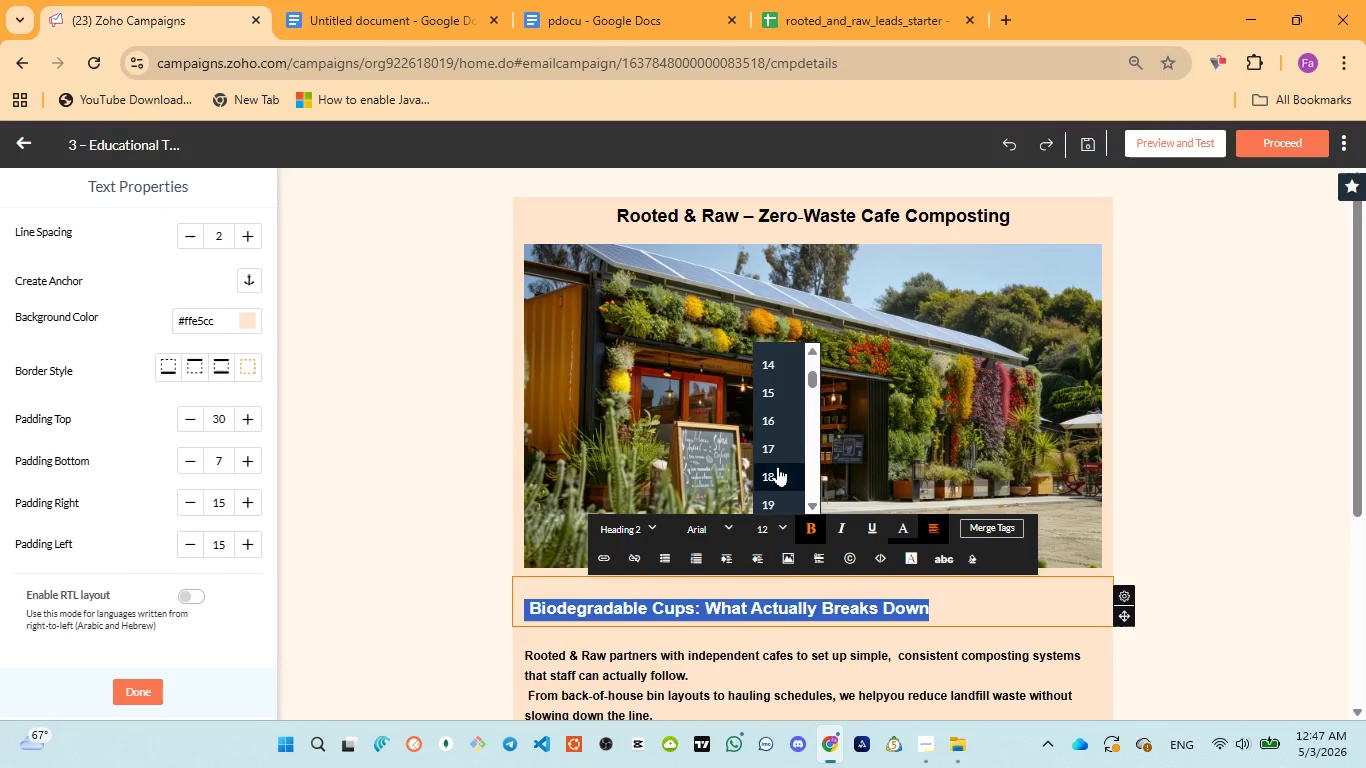 
left_click([778, 466])
 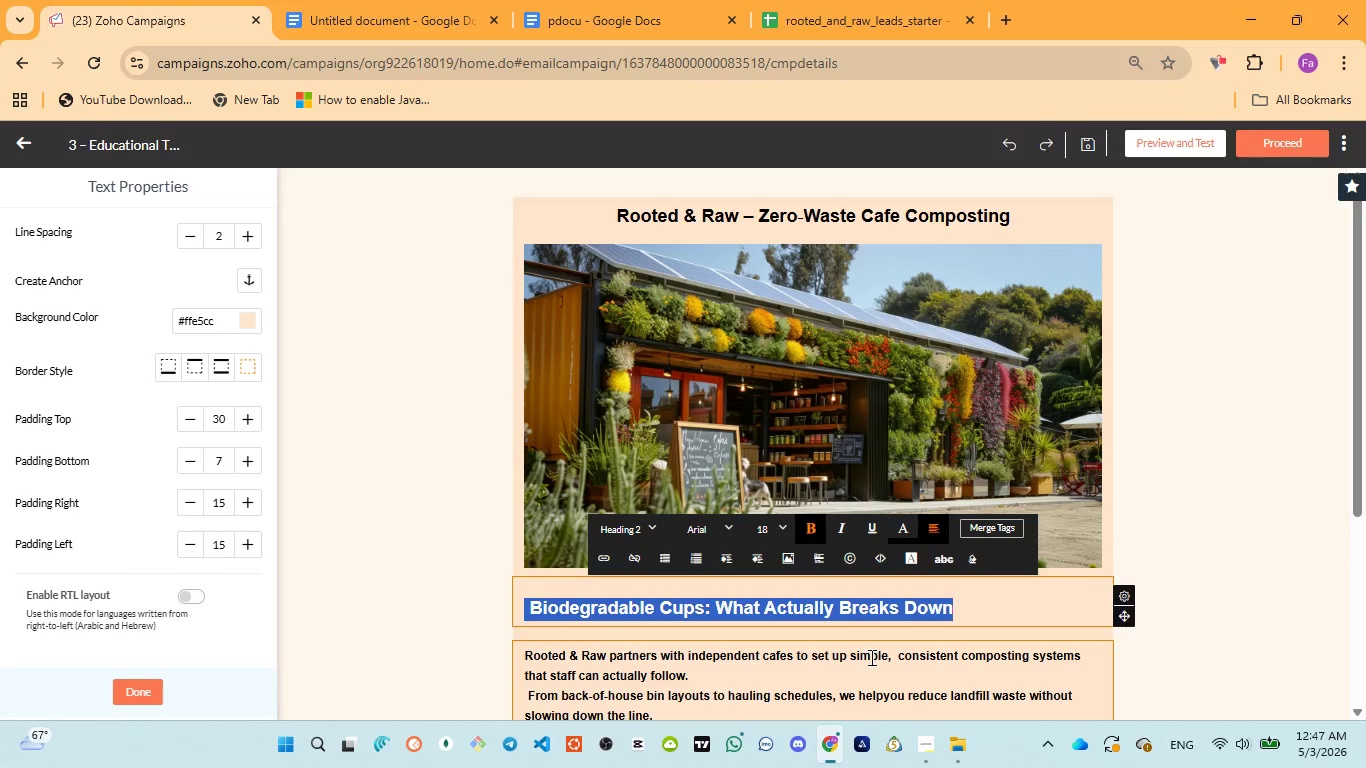 
left_click([870, 657])
 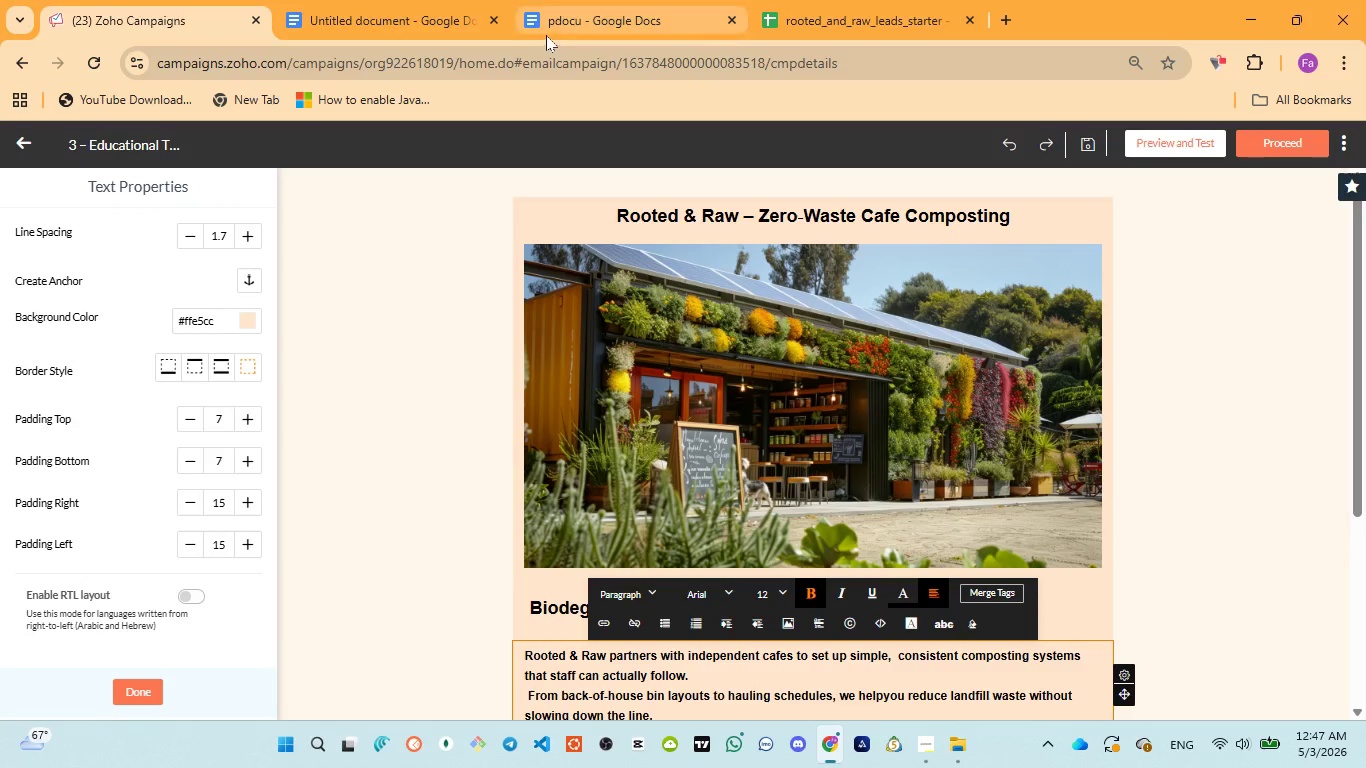 
left_click([545, 15])
 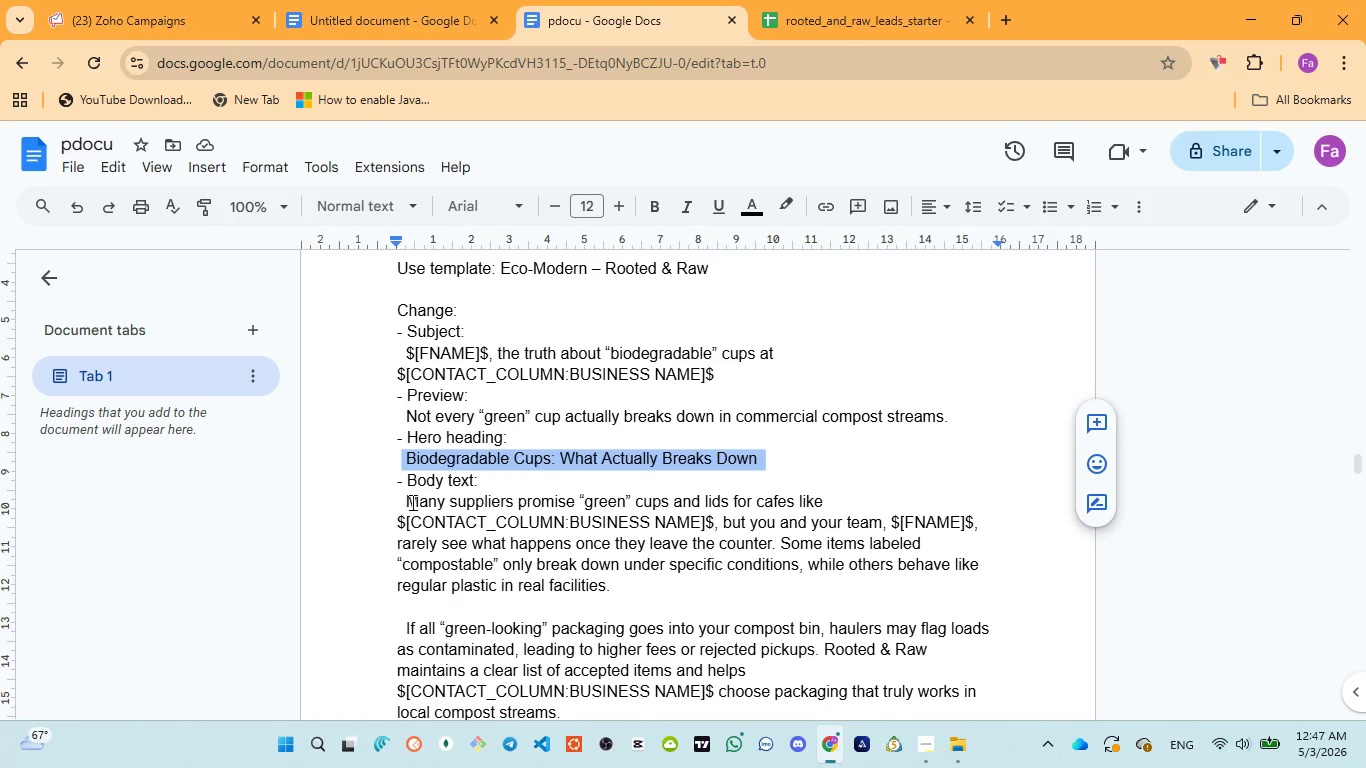 
left_click([406, 502])
 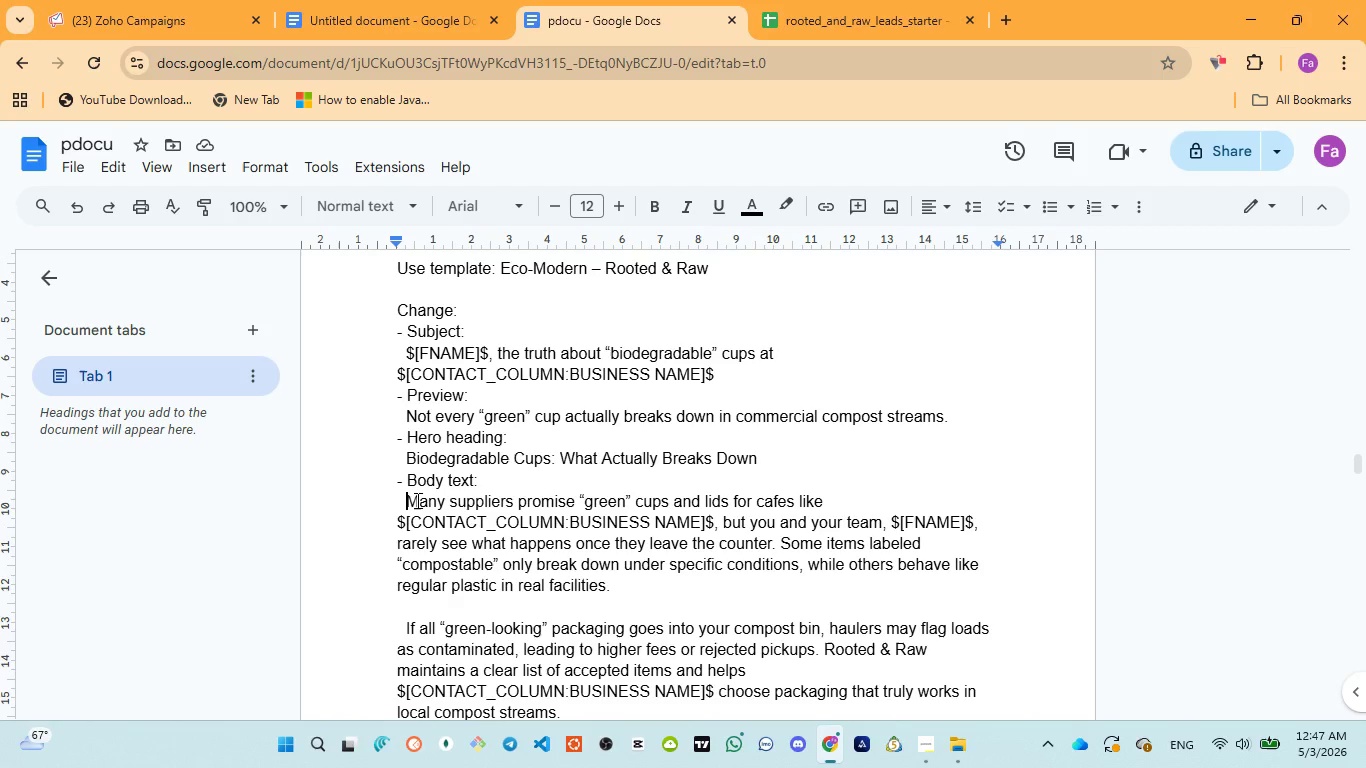 
scroll: coordinate [416, 500], scroll_direction: down, amount: 1.0
 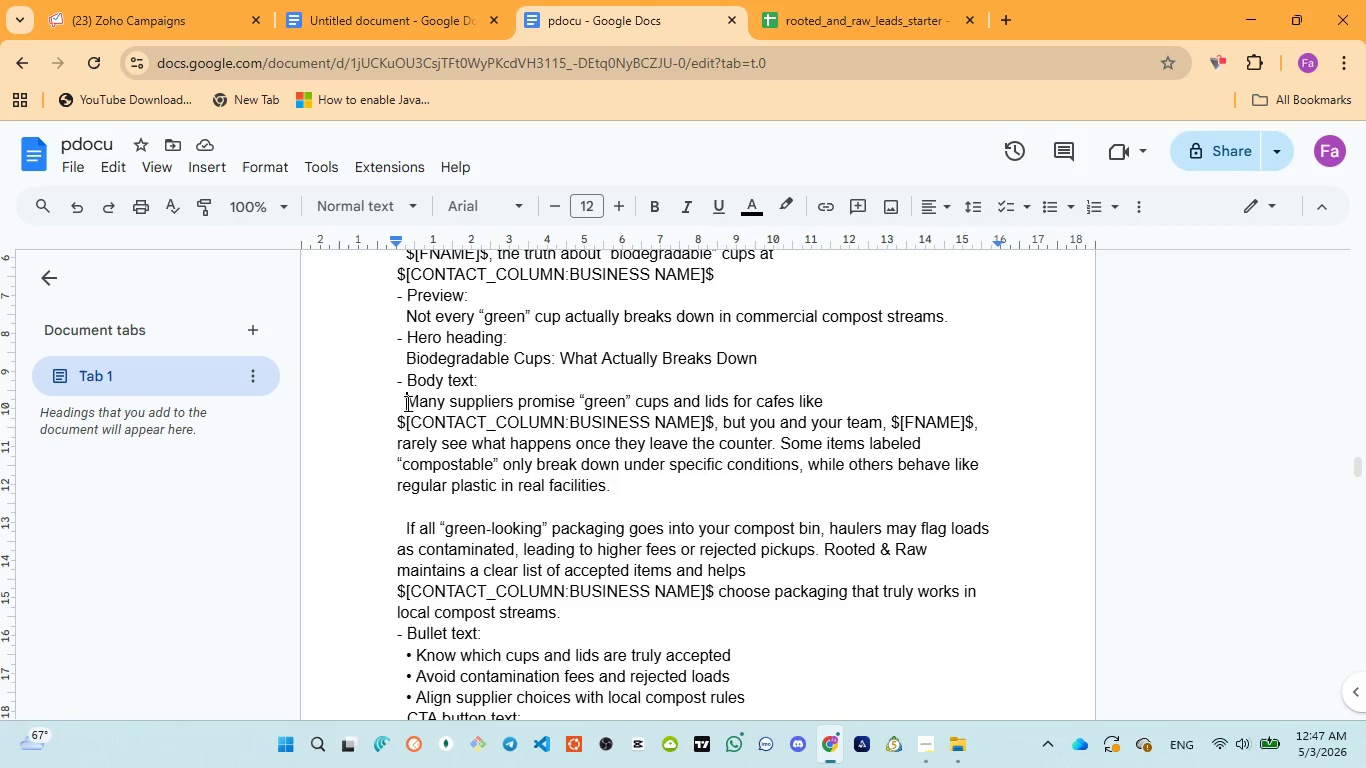 
left_click_drag(start_coordinate=[406, 400], to_coordinate=[585, 609])
 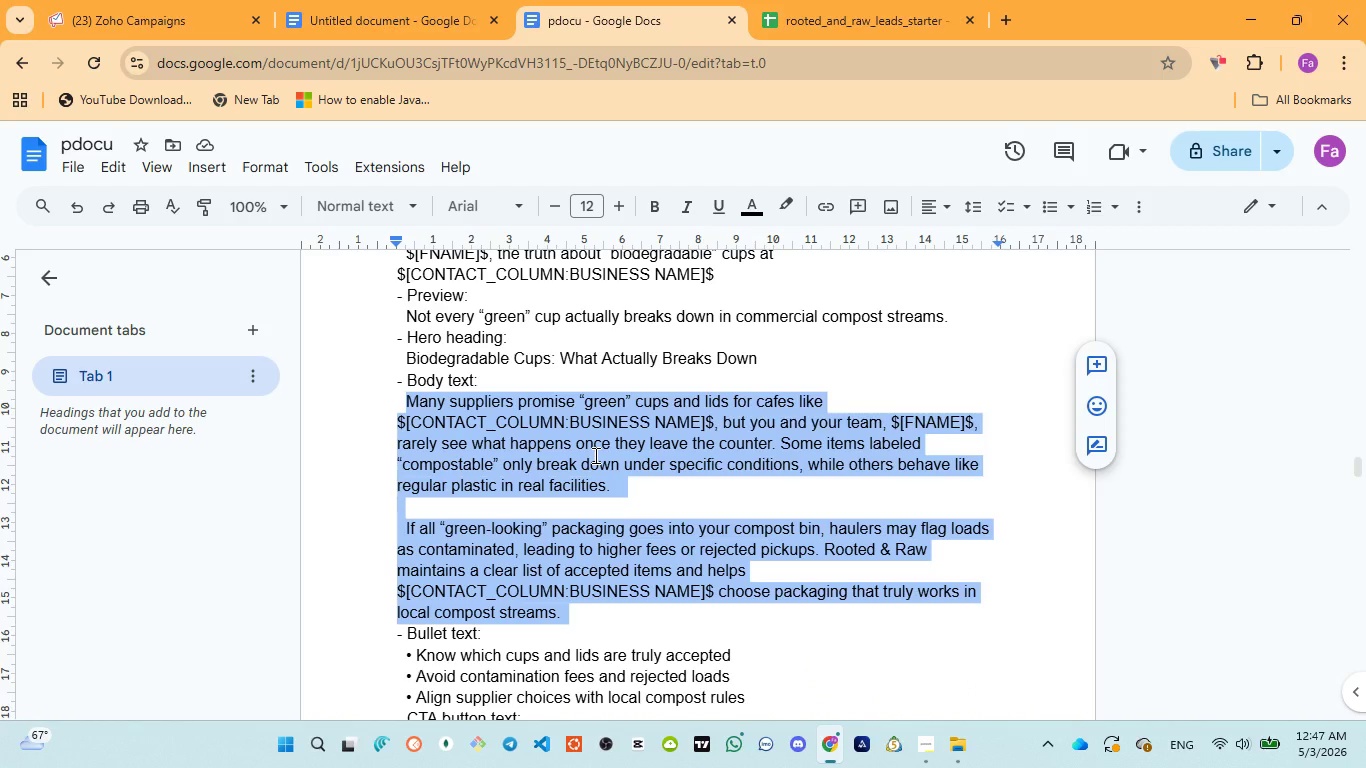 
key(Control+C)
 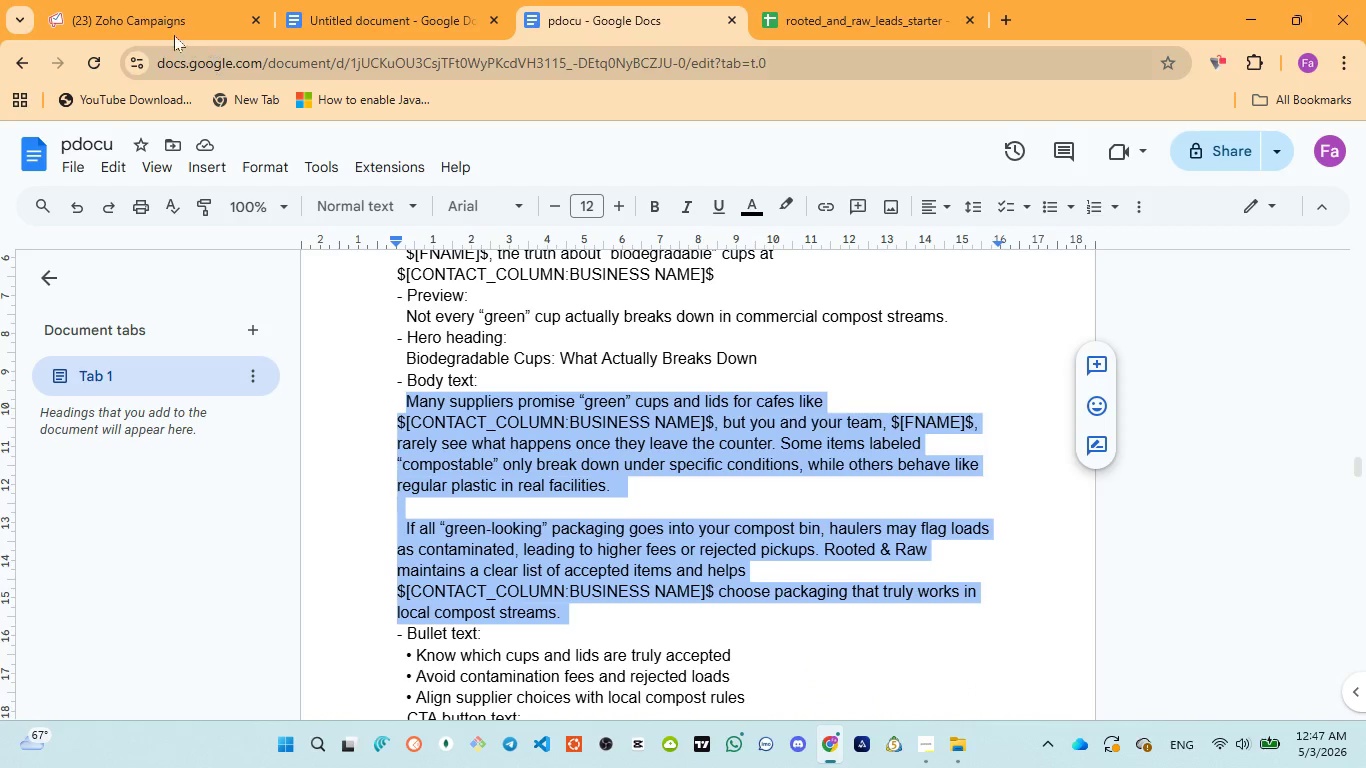 
left_click([147, 9])
 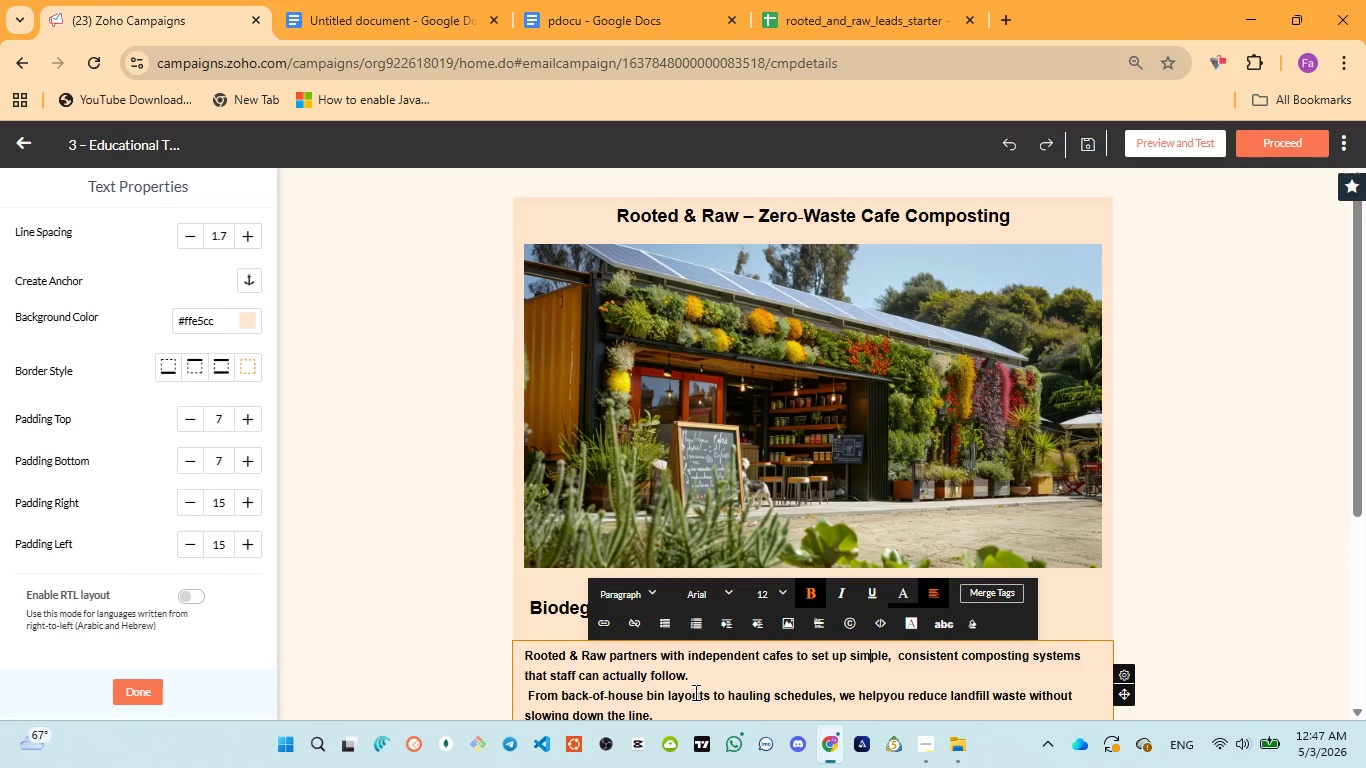 
left_click([694, 692])
 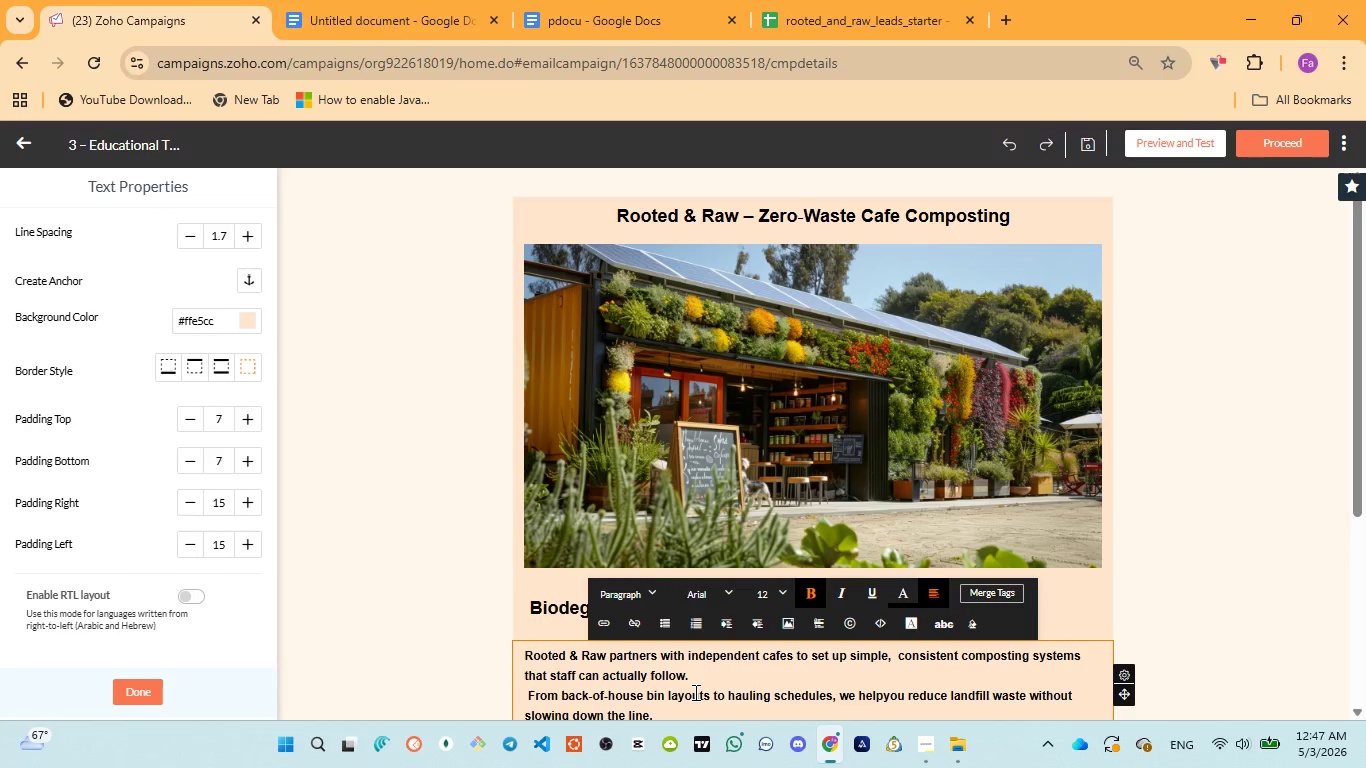 
key(Control+ControlLeft)
 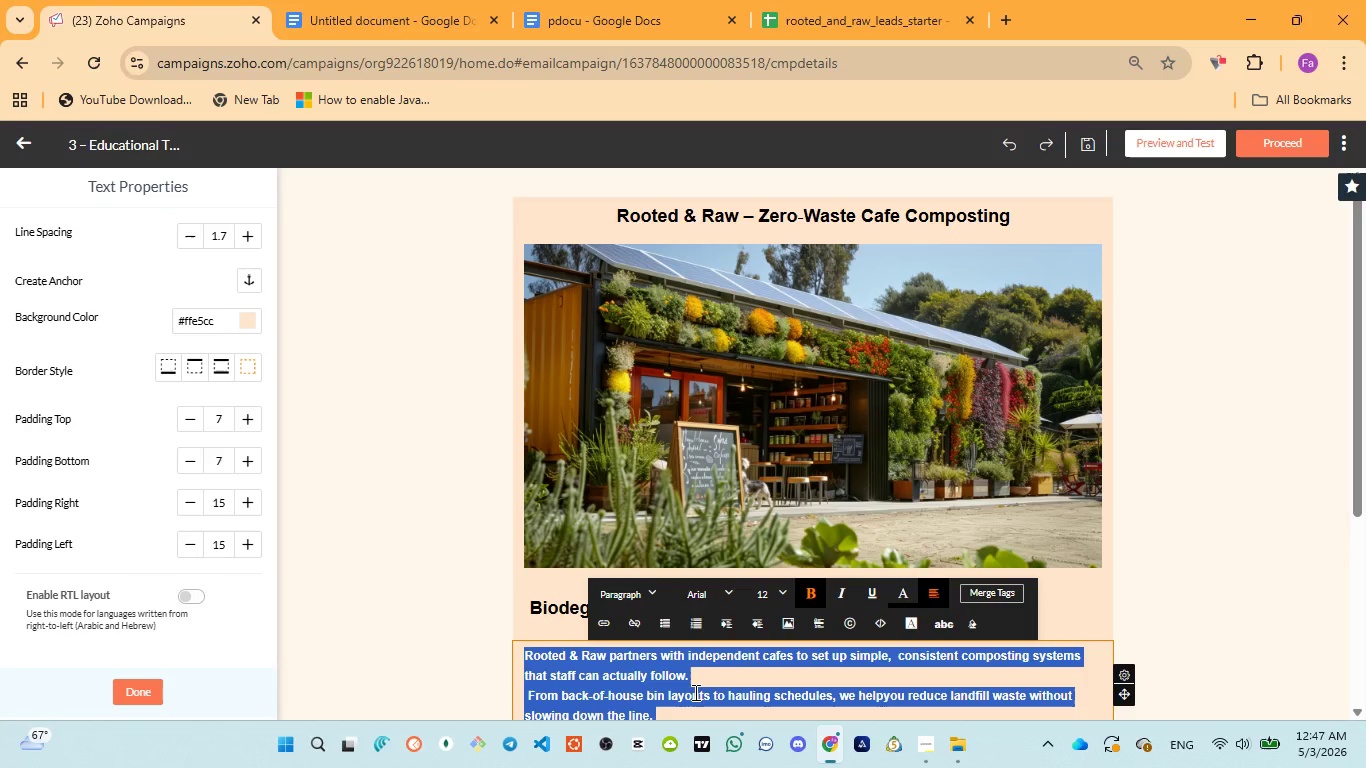 
key(Control+A)
 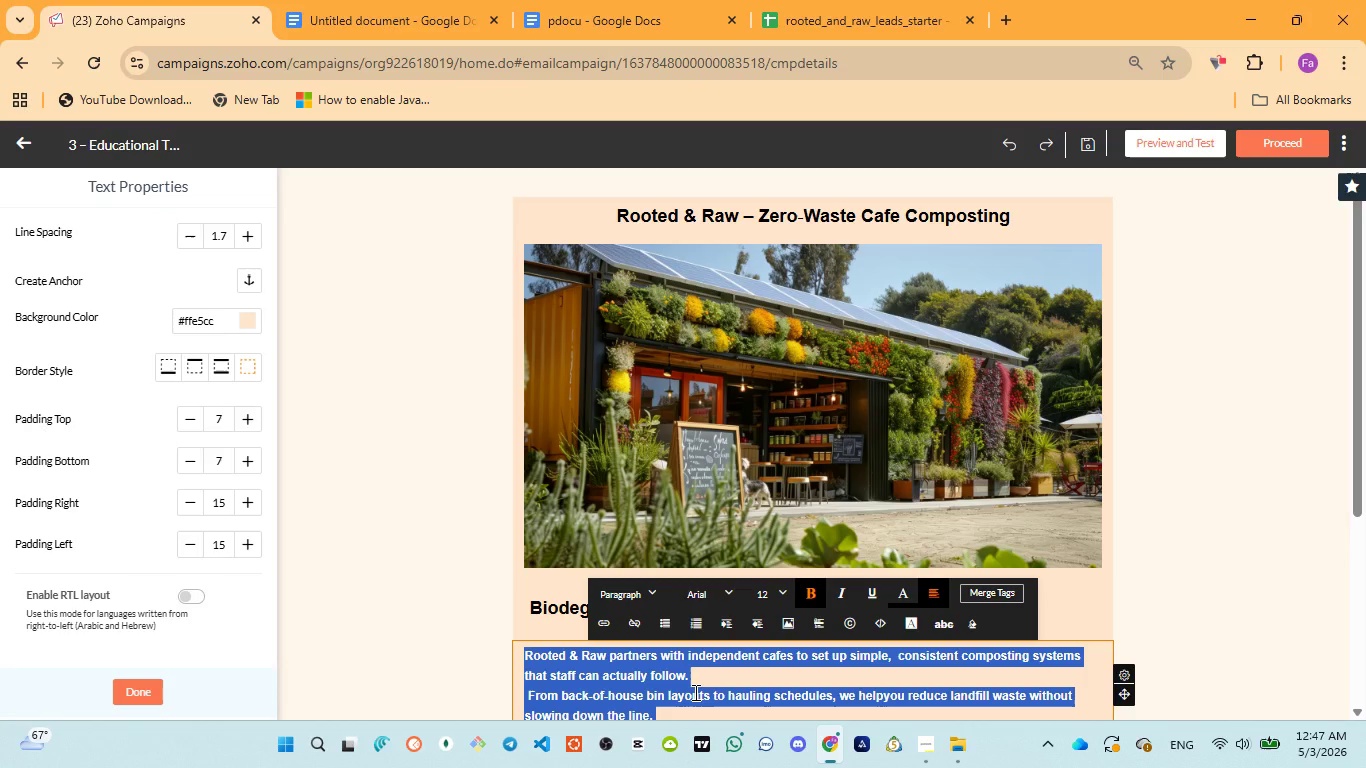 
key(Control+V)
 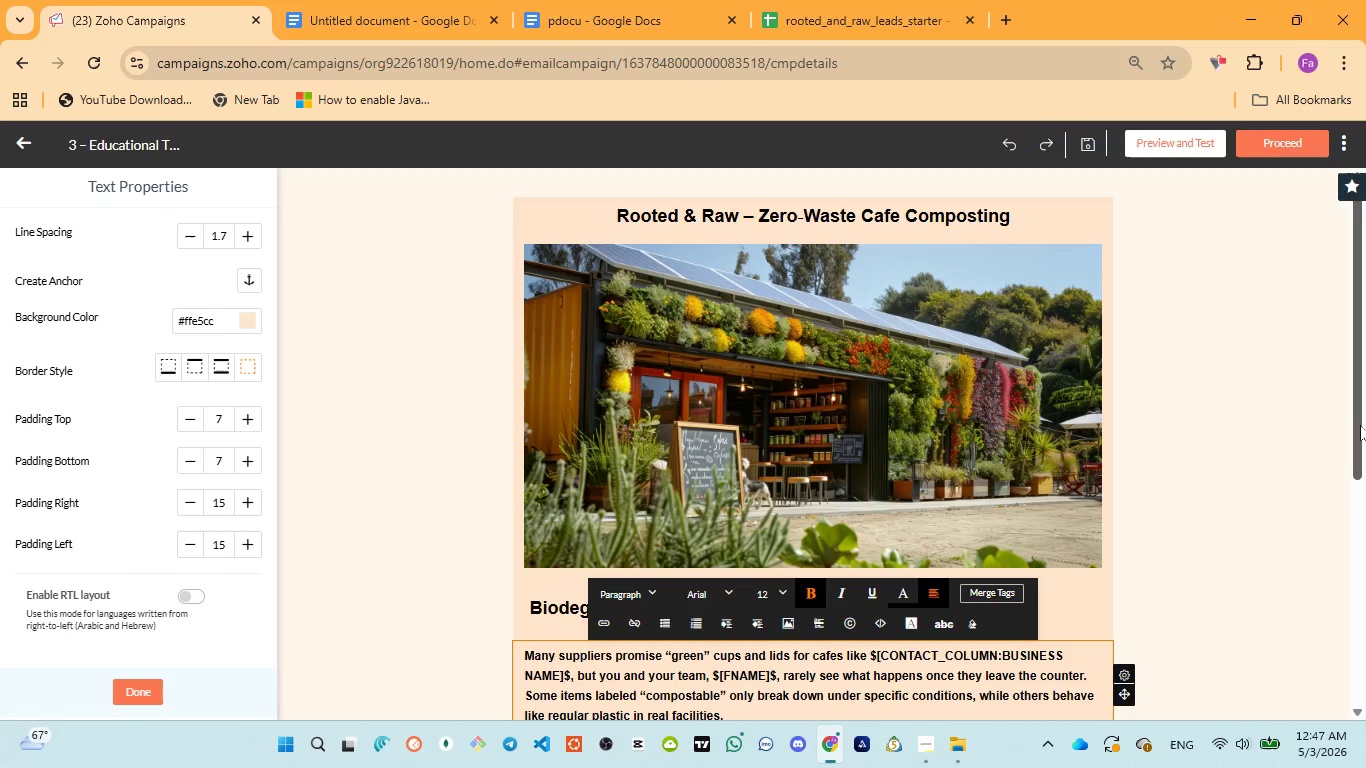 
left_click_drag(start_coordinate=[1360, 425], to_coordinate=[1364, 550])
 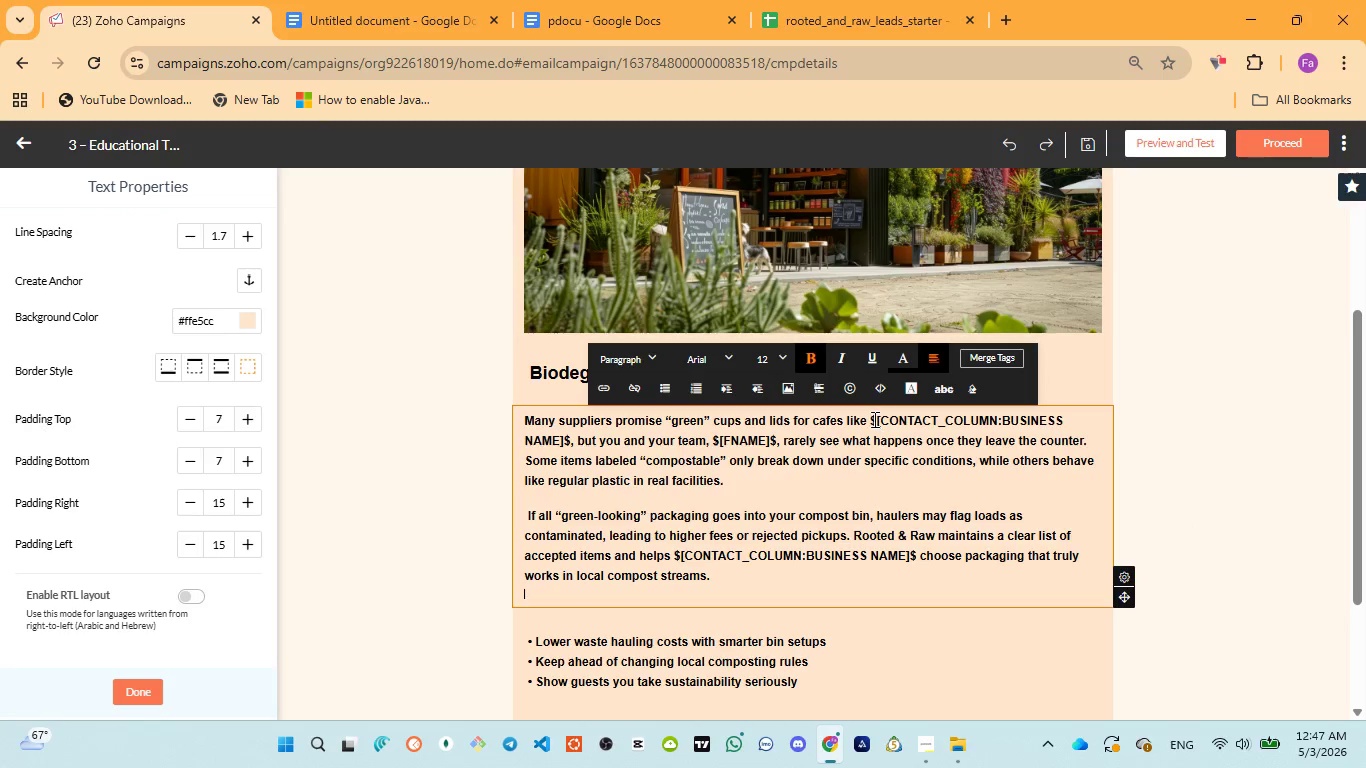 
left_click_drag(start_coordinate=[871, 417], to_coordinate=[569, 439])
 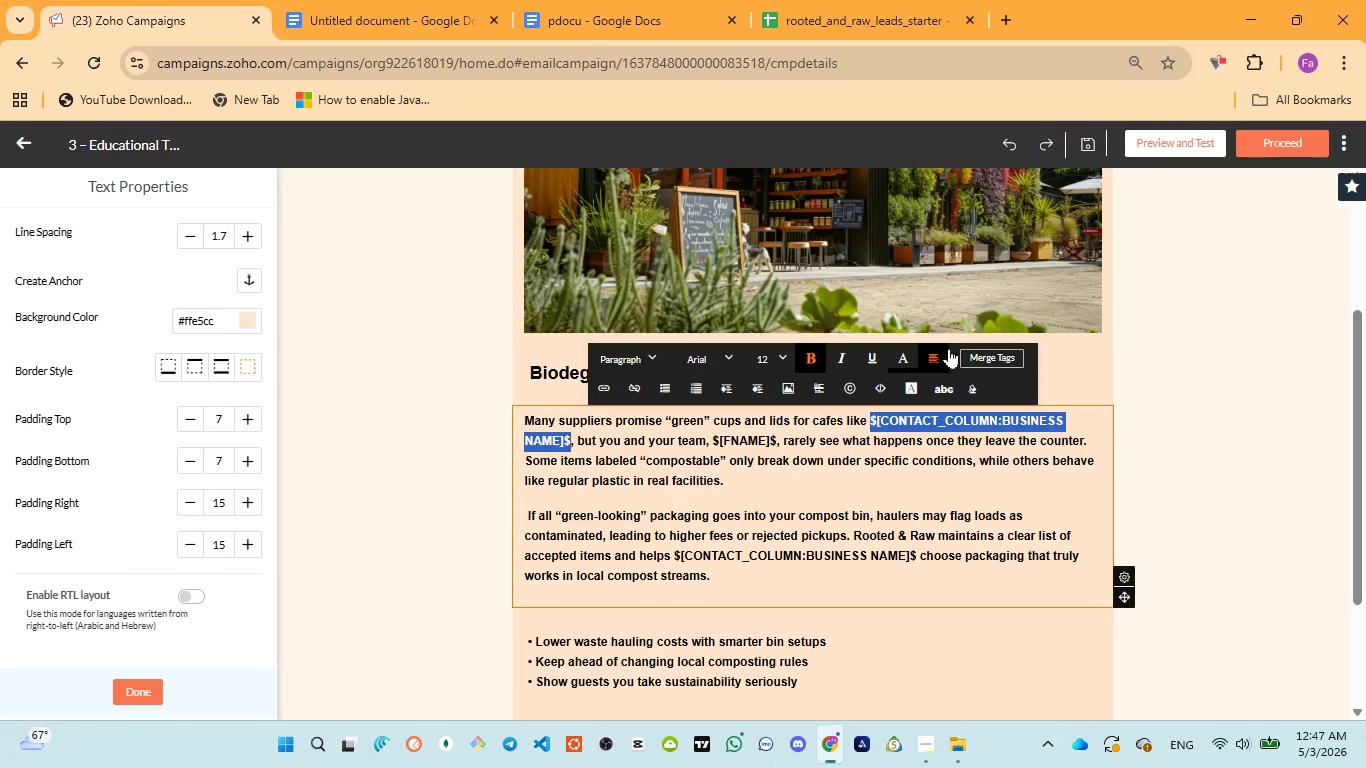 
left_click([983, 357])
 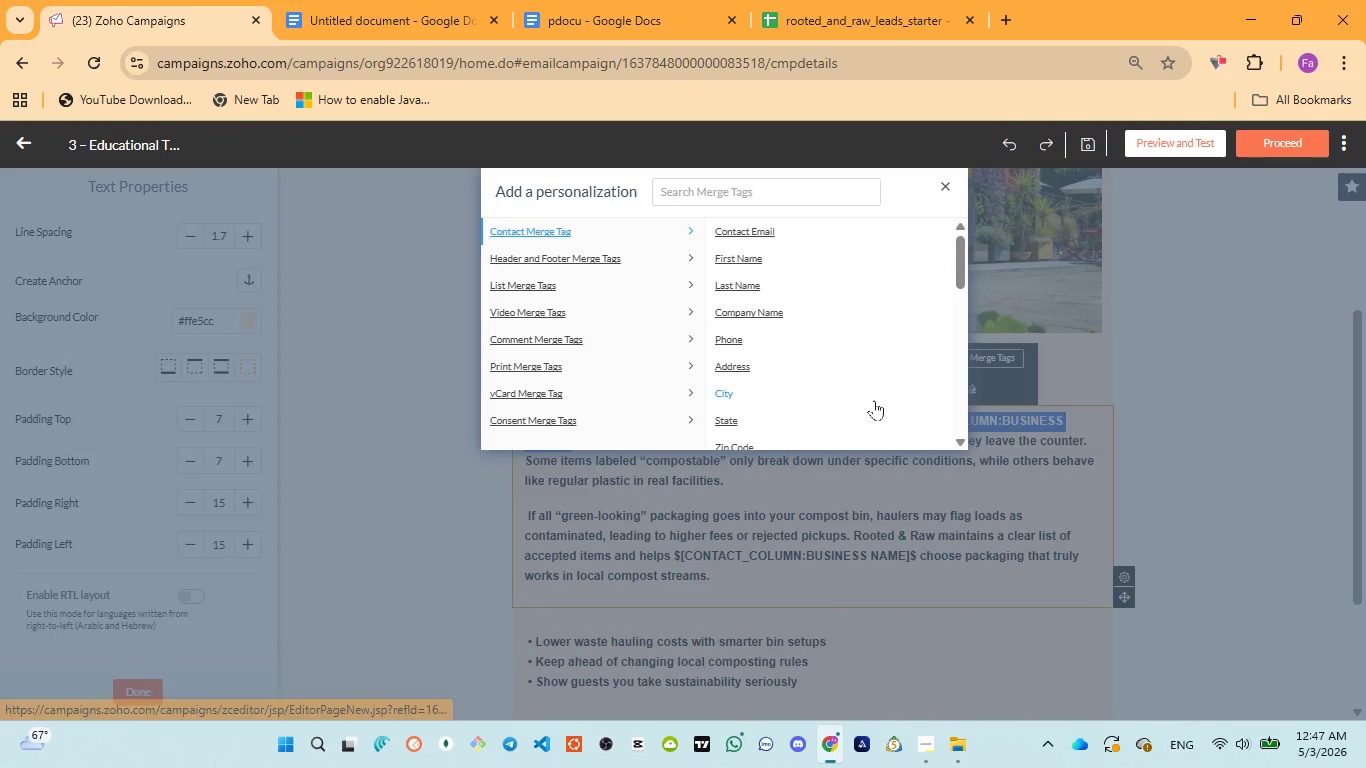 
scroll: coordinate [874, 390], scroll_direction: down, amount: 6.0
 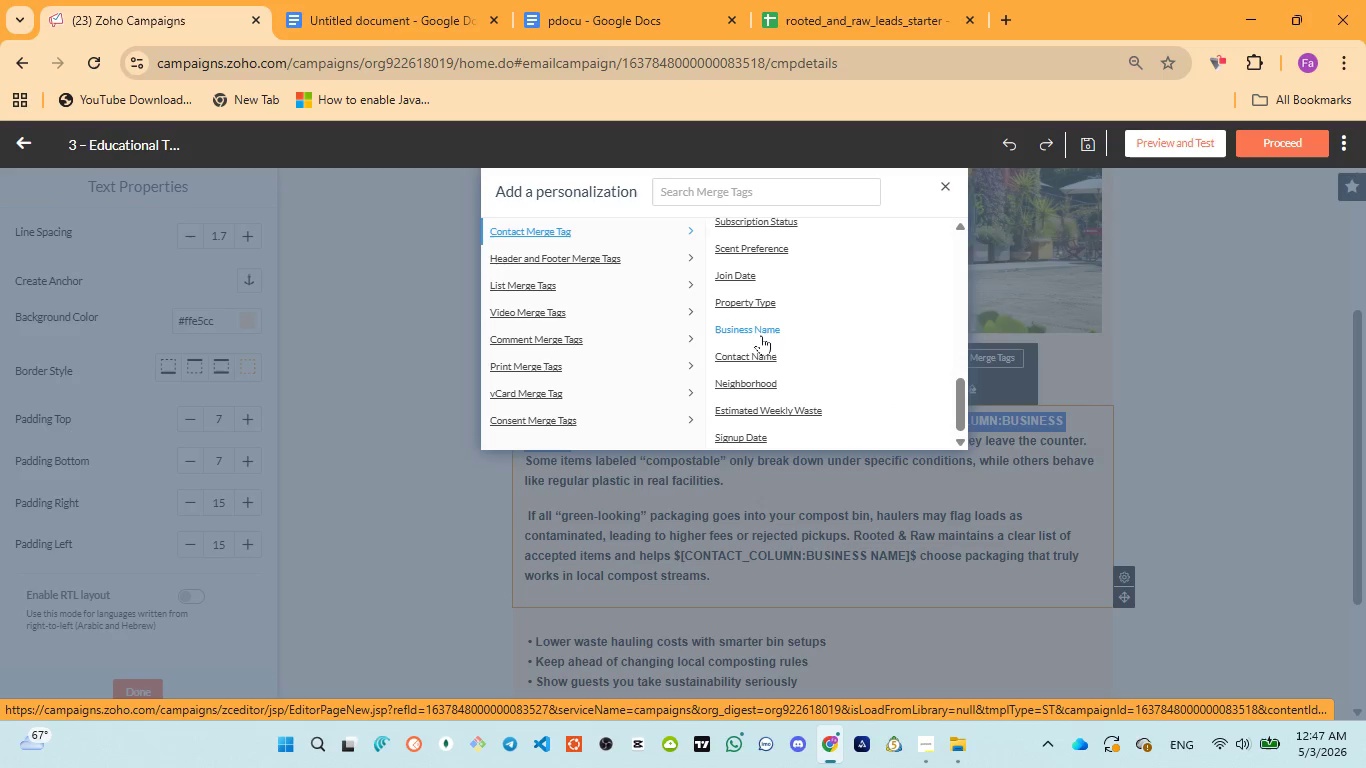 
left_click([745, 325])
 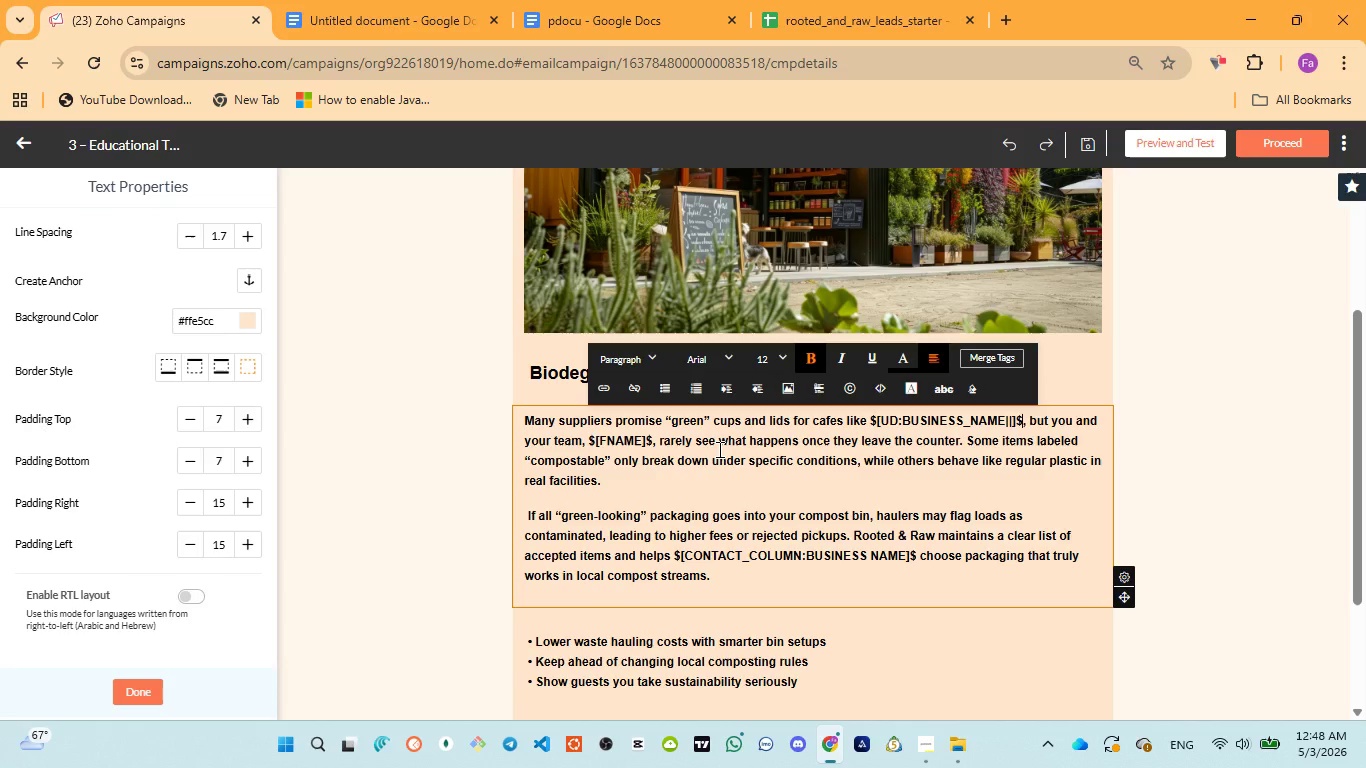 
wait(8.62)
 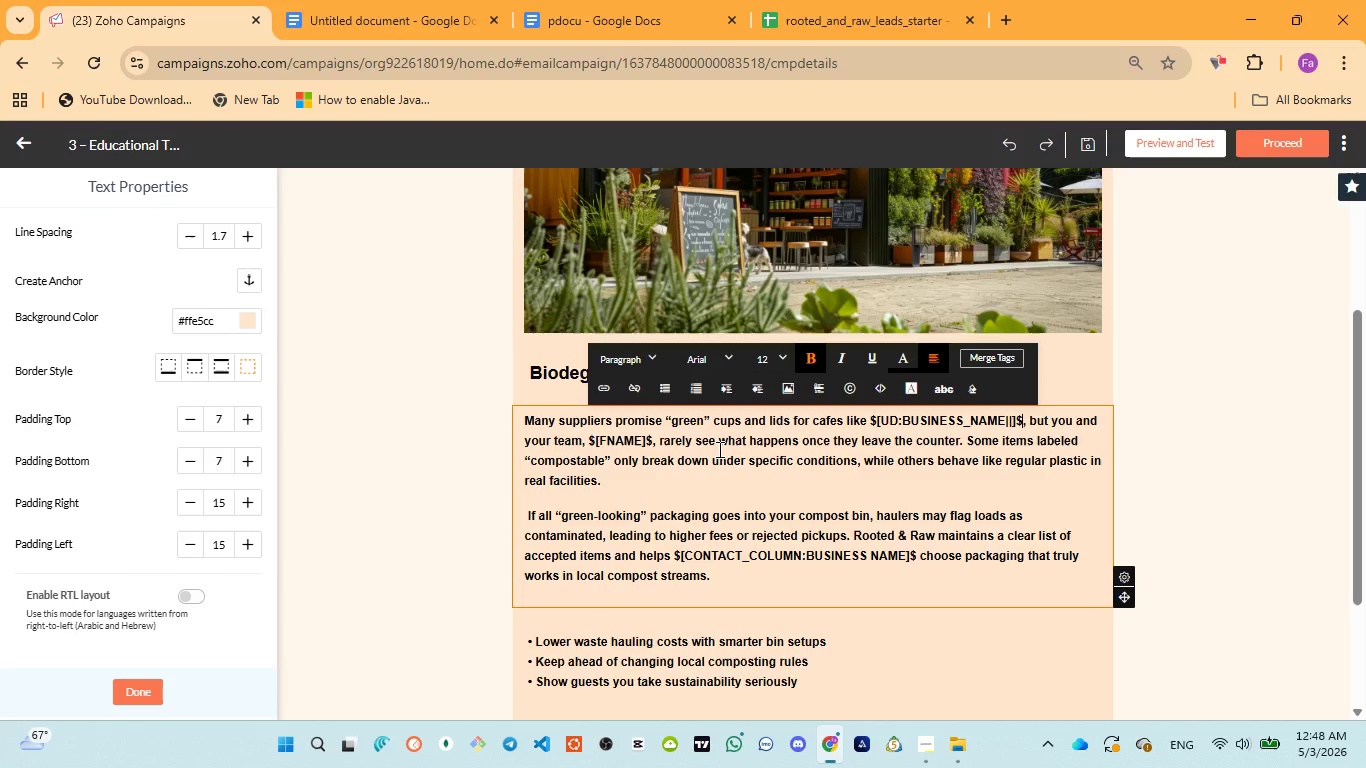 
left_click_drag(start_coordinate=[677, 552], to_coordinate=[917, 550])
 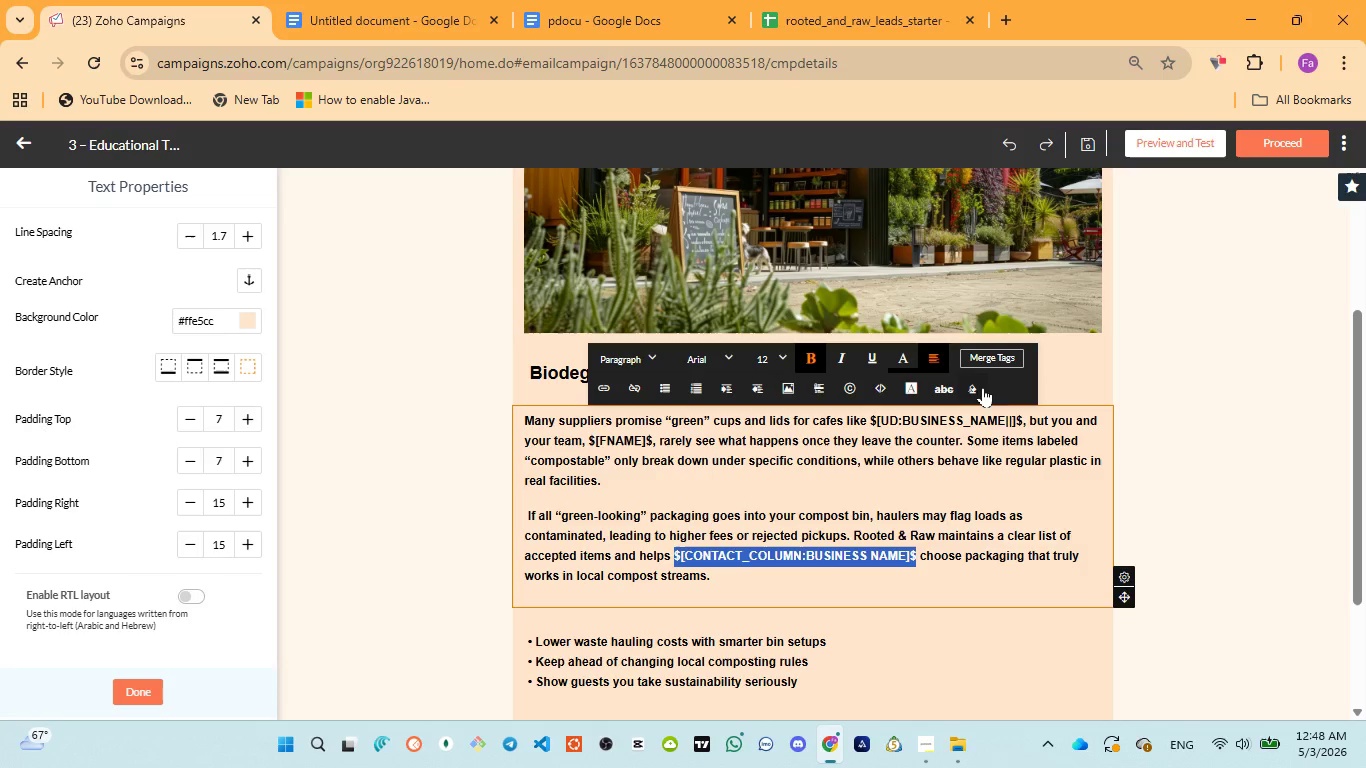 
left_click([983, 356])
 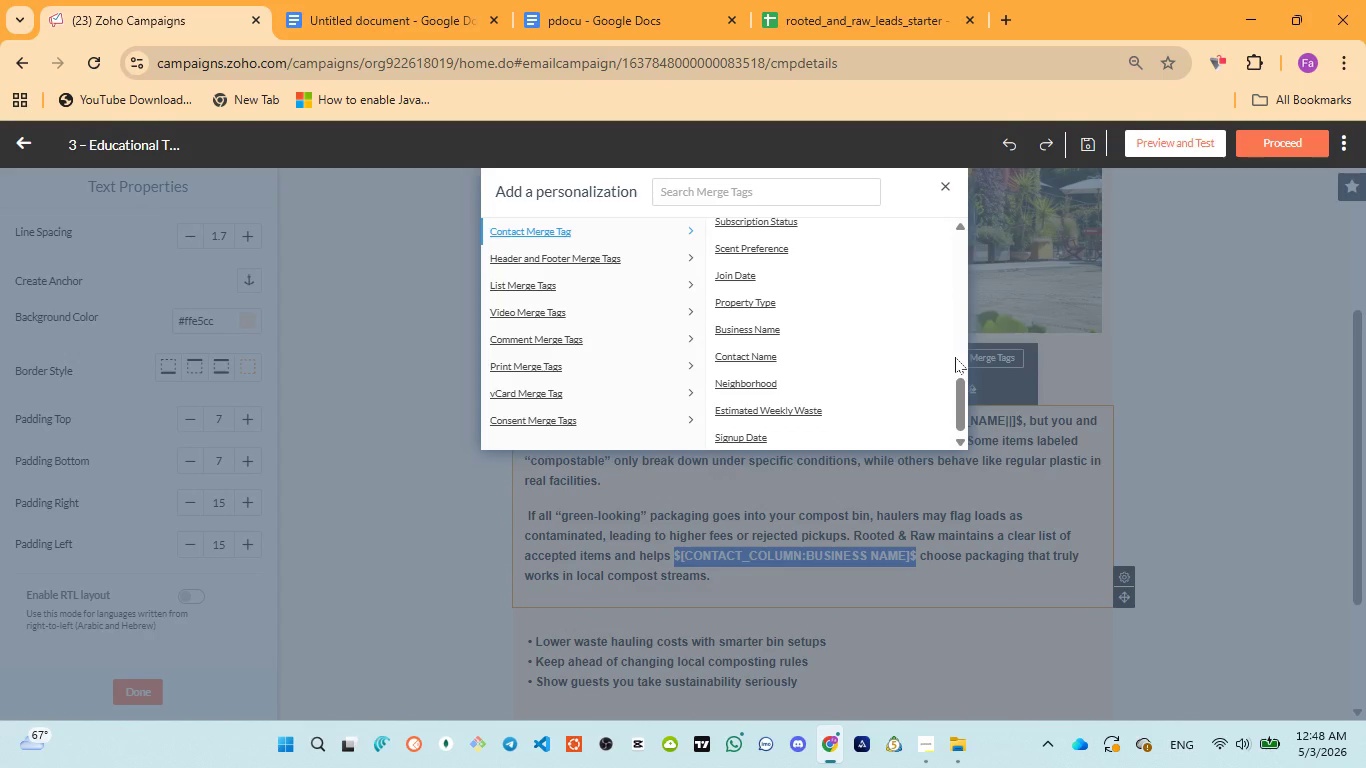 
mouse_move([962, 357])
 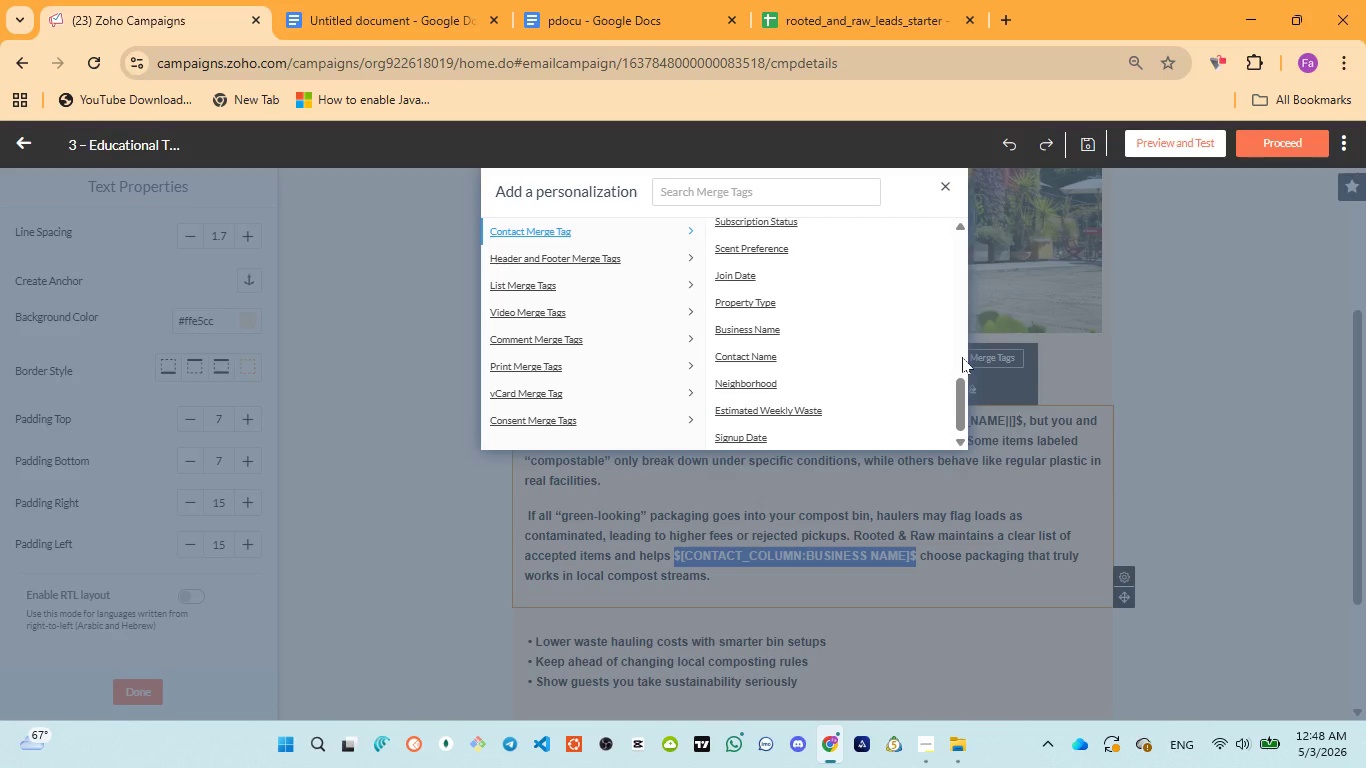 
left_click([962, 357])
 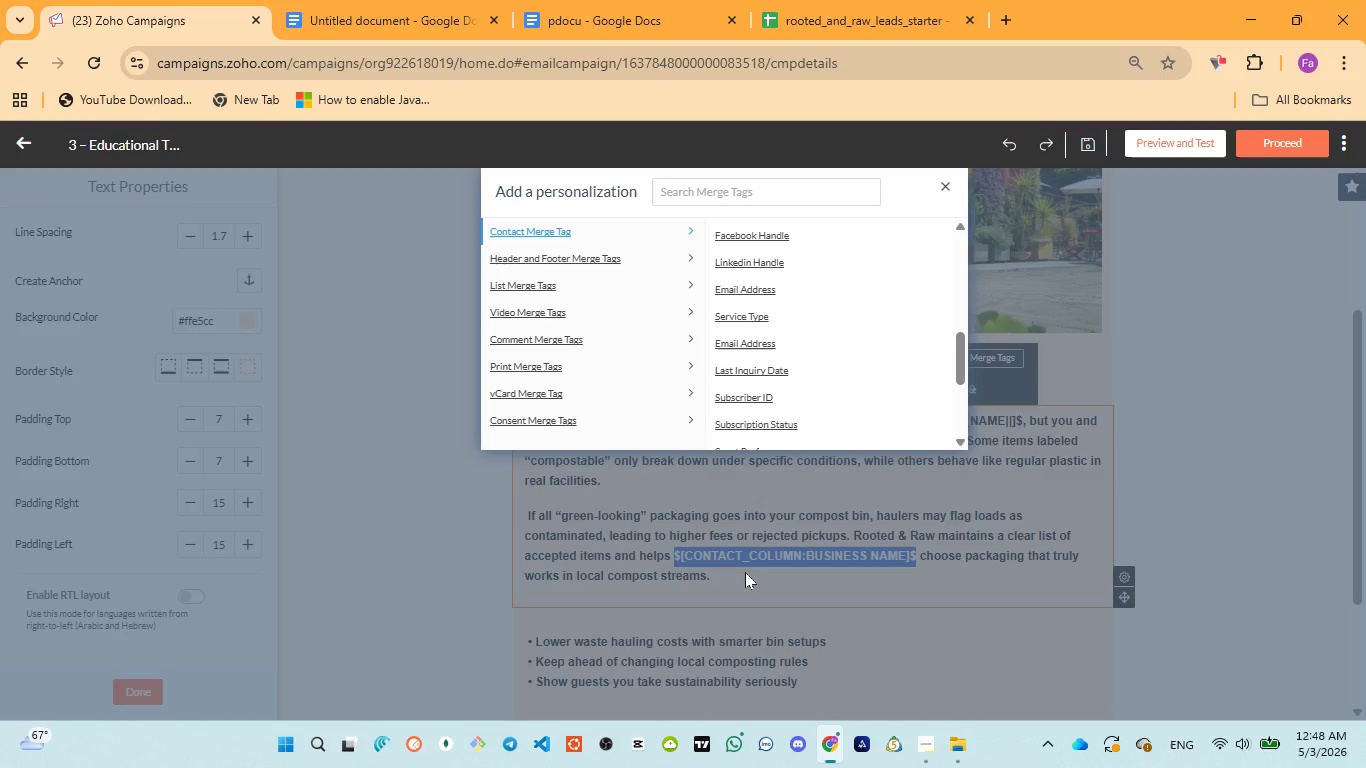 
wait(9.08)
 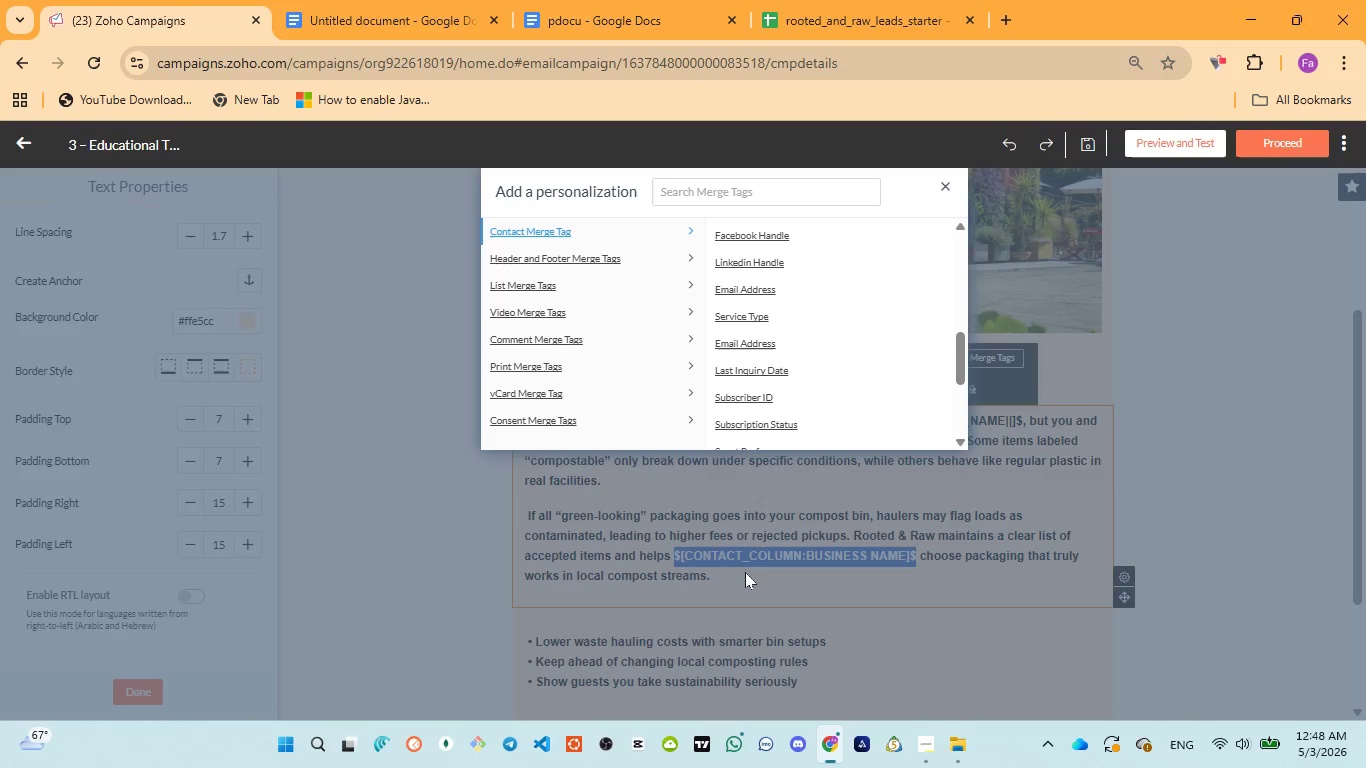 
scroll: coordinate [760, 316], scroll_direction: down, amount: 3.0
 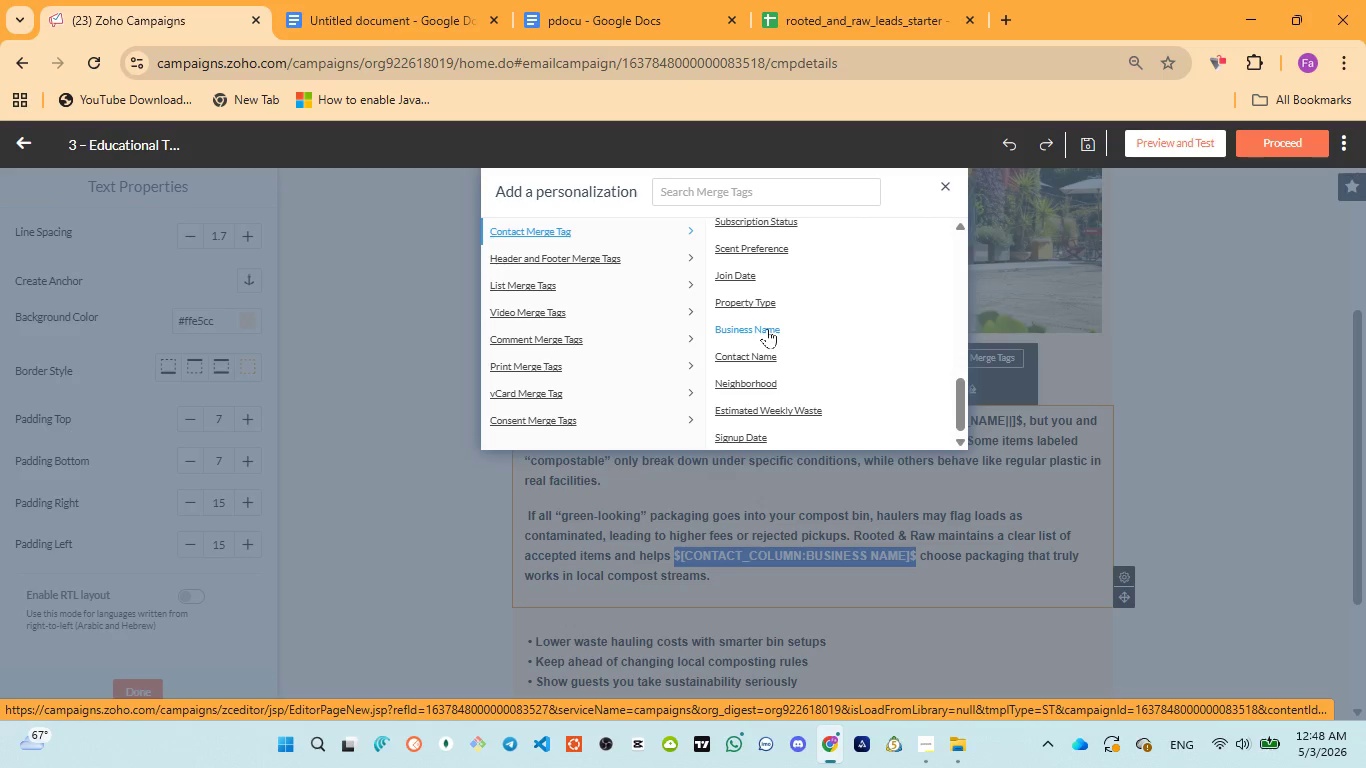 
left_click([767, 328])
 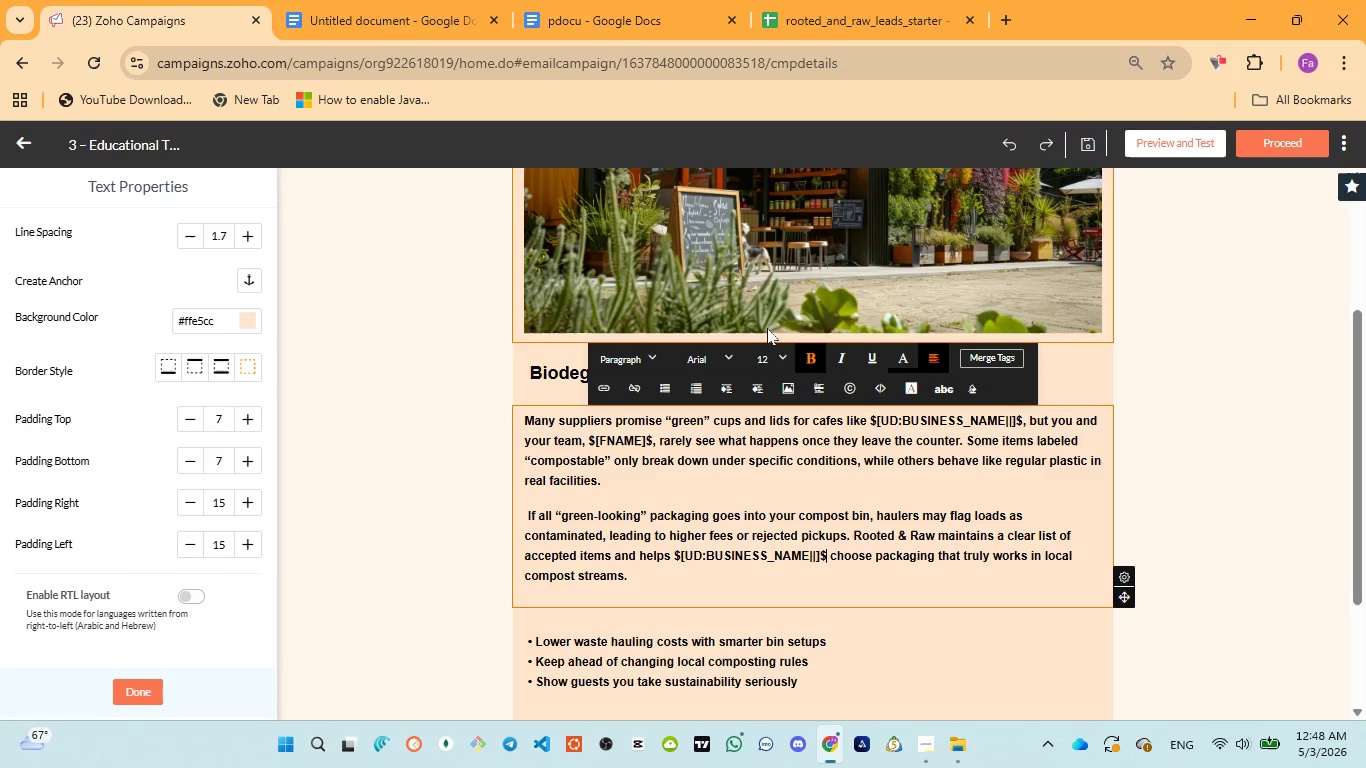 
wait(8.38)
 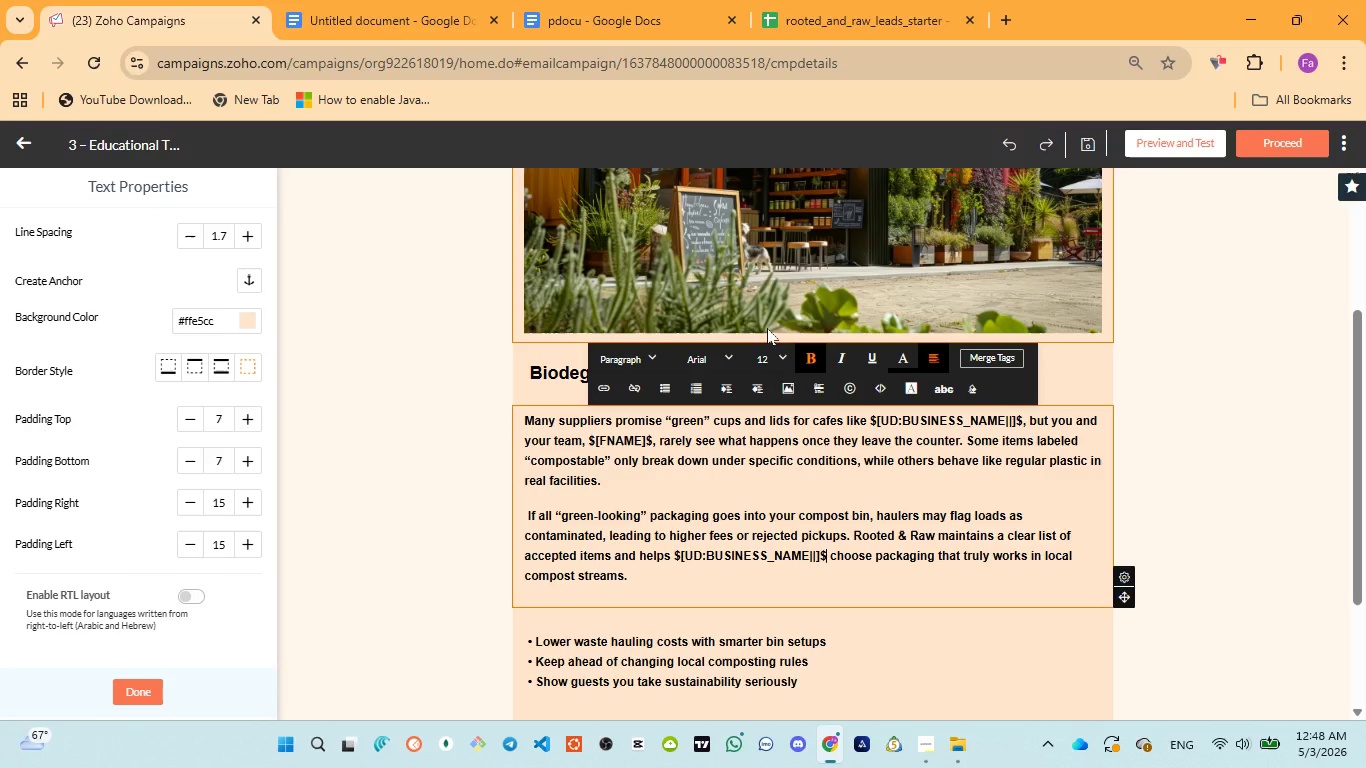 
left_click_drag(start_coordinate=[591, 440], to_coordinate=[652, 437])
 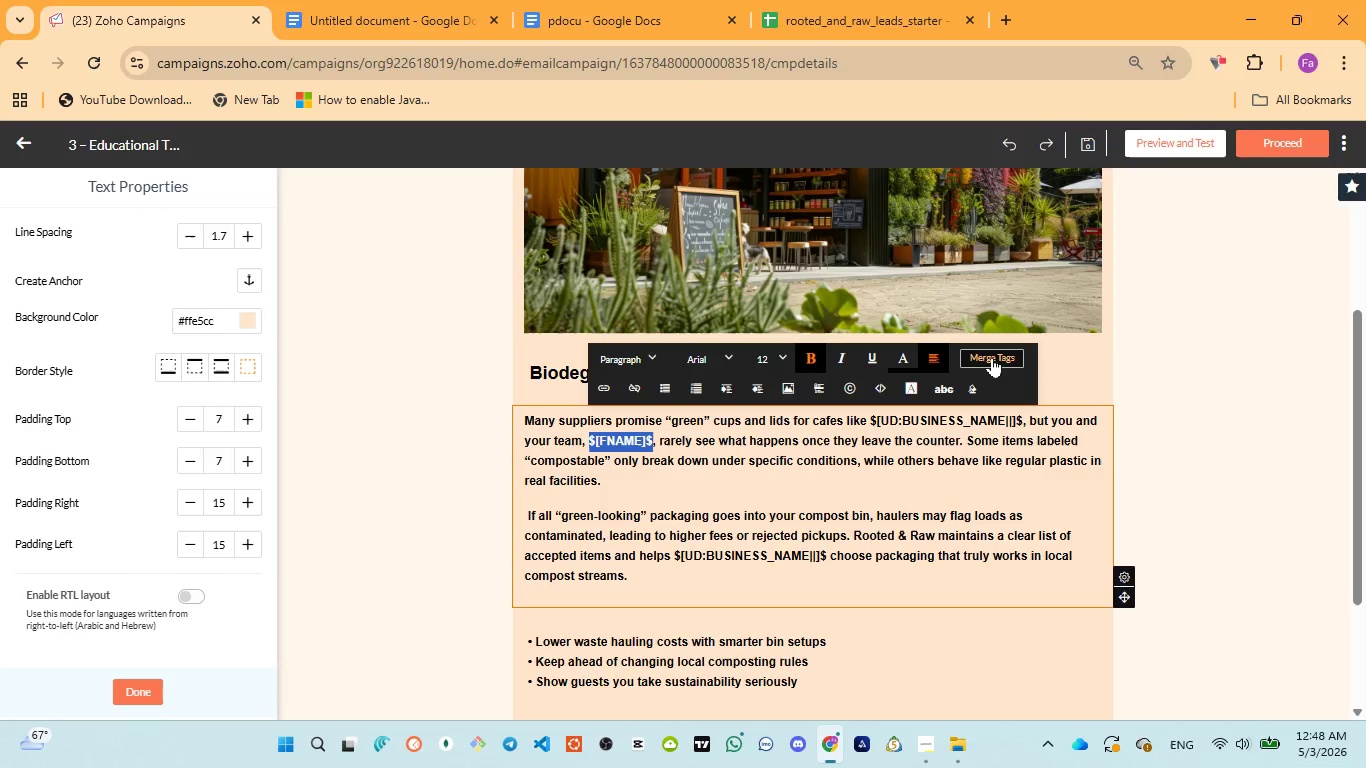 
left_click([990, 360])
 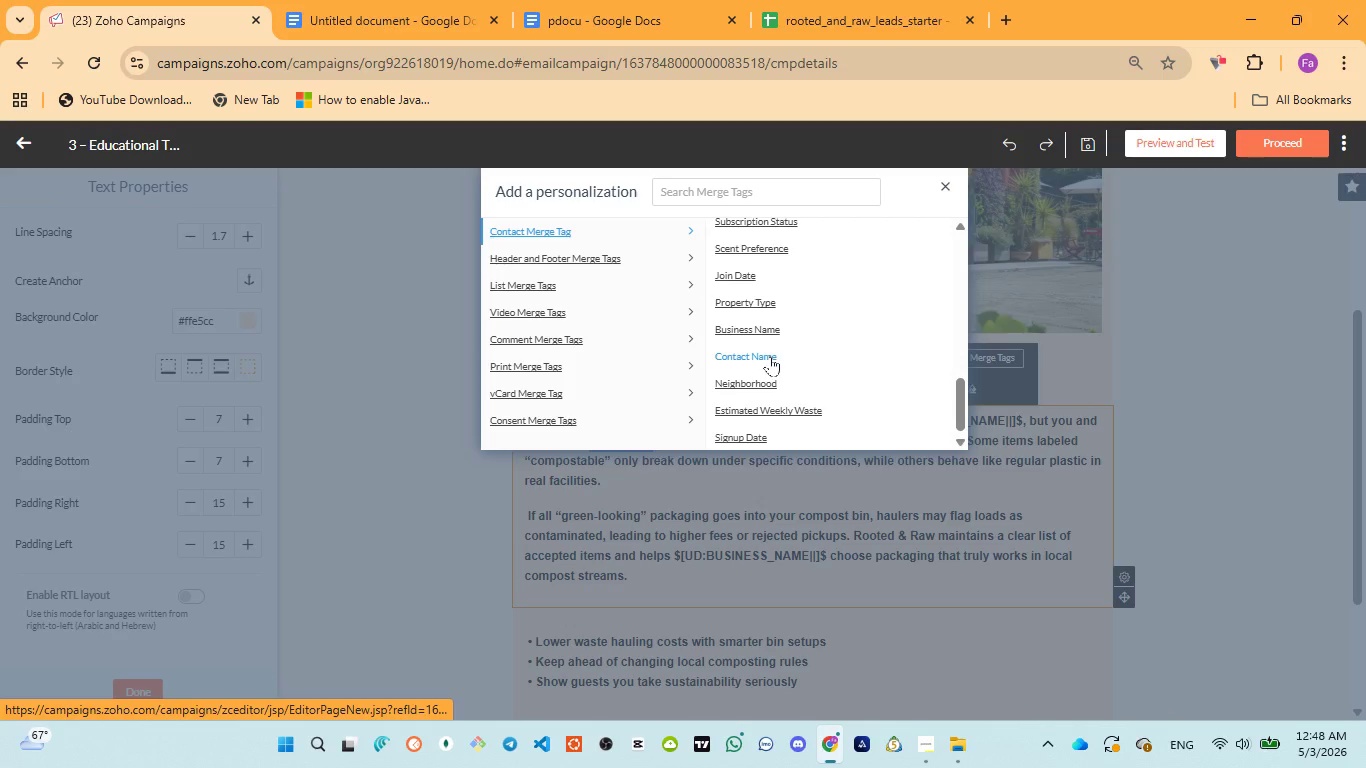 
left_click([759, 355])
 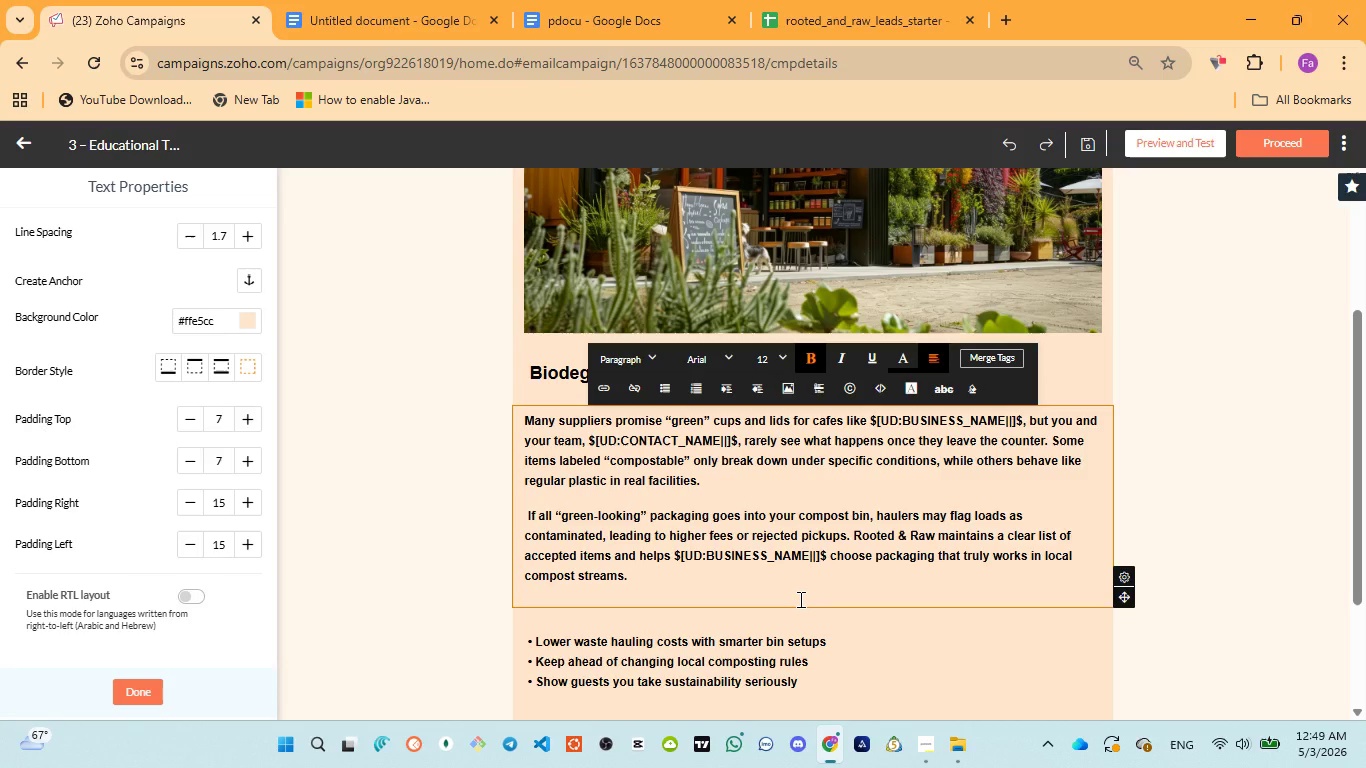 
wait(17.39)
 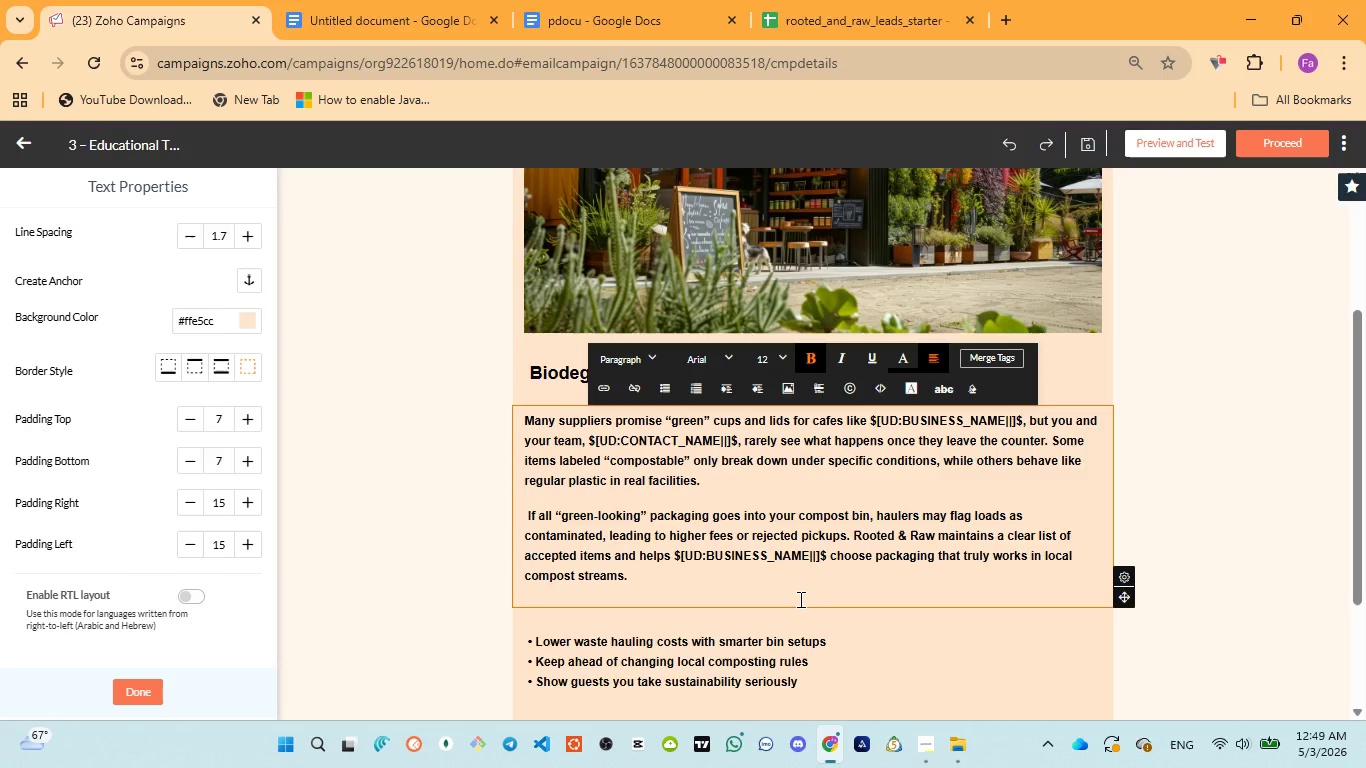 
left_click([553, 23])
 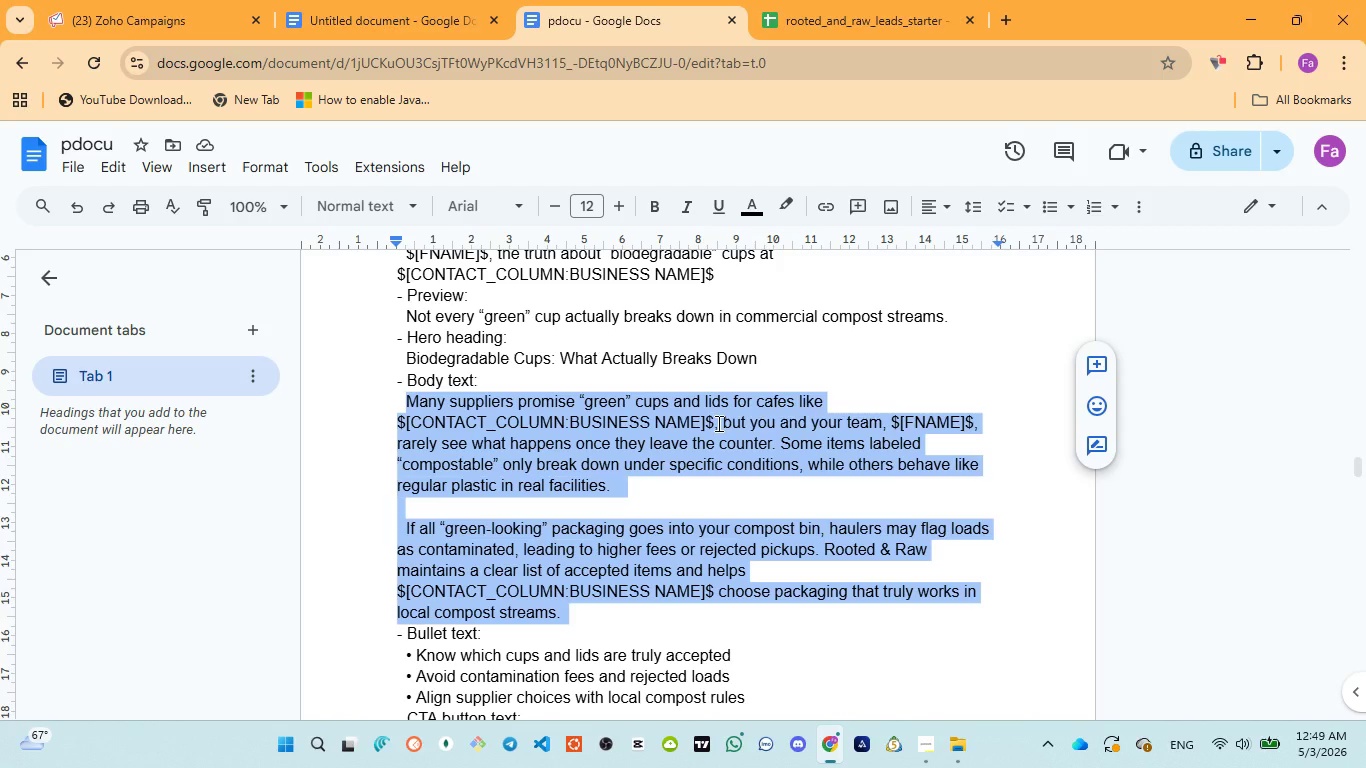 
scroll: coordinate [717, 423], scroll_direction: down, amount: 2.0
 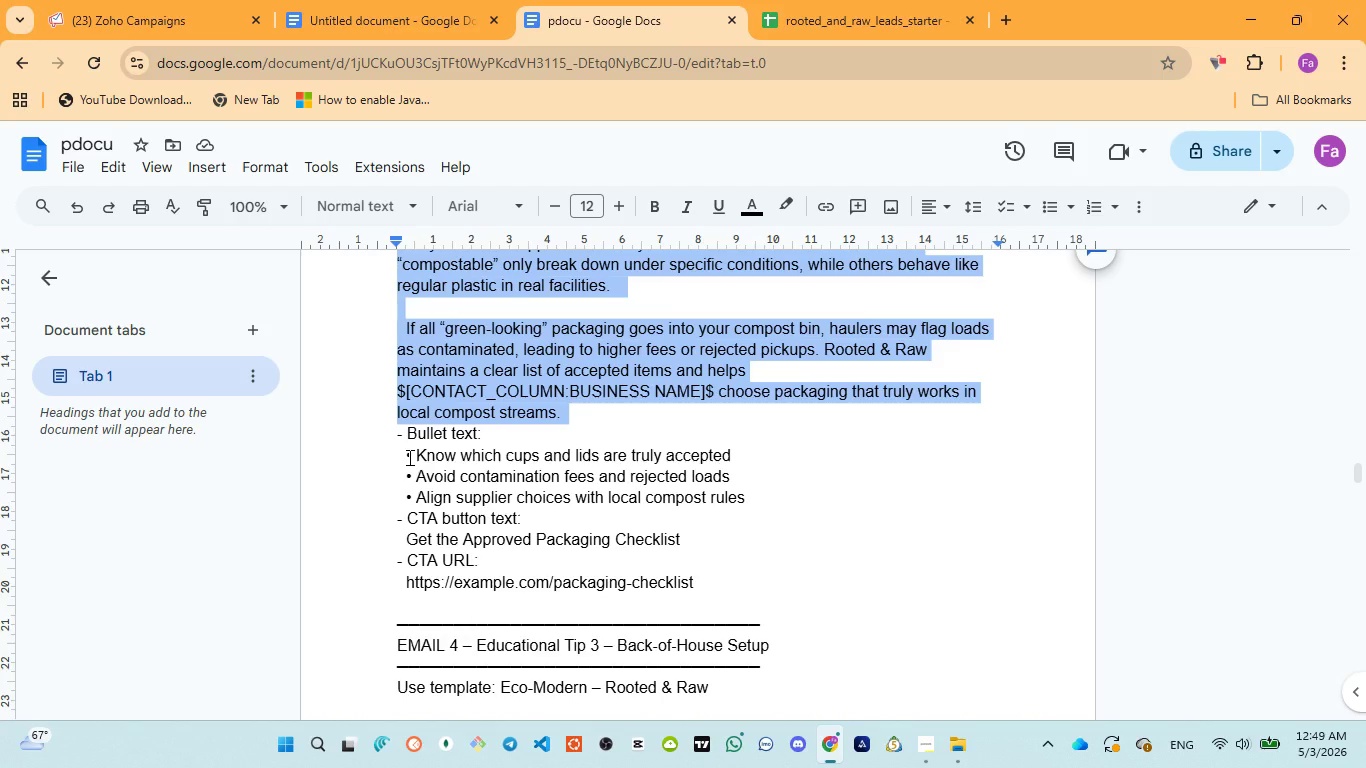 
left_click_drag(start_coordinate=[406, 453], to_coordinate=[753, 490])
 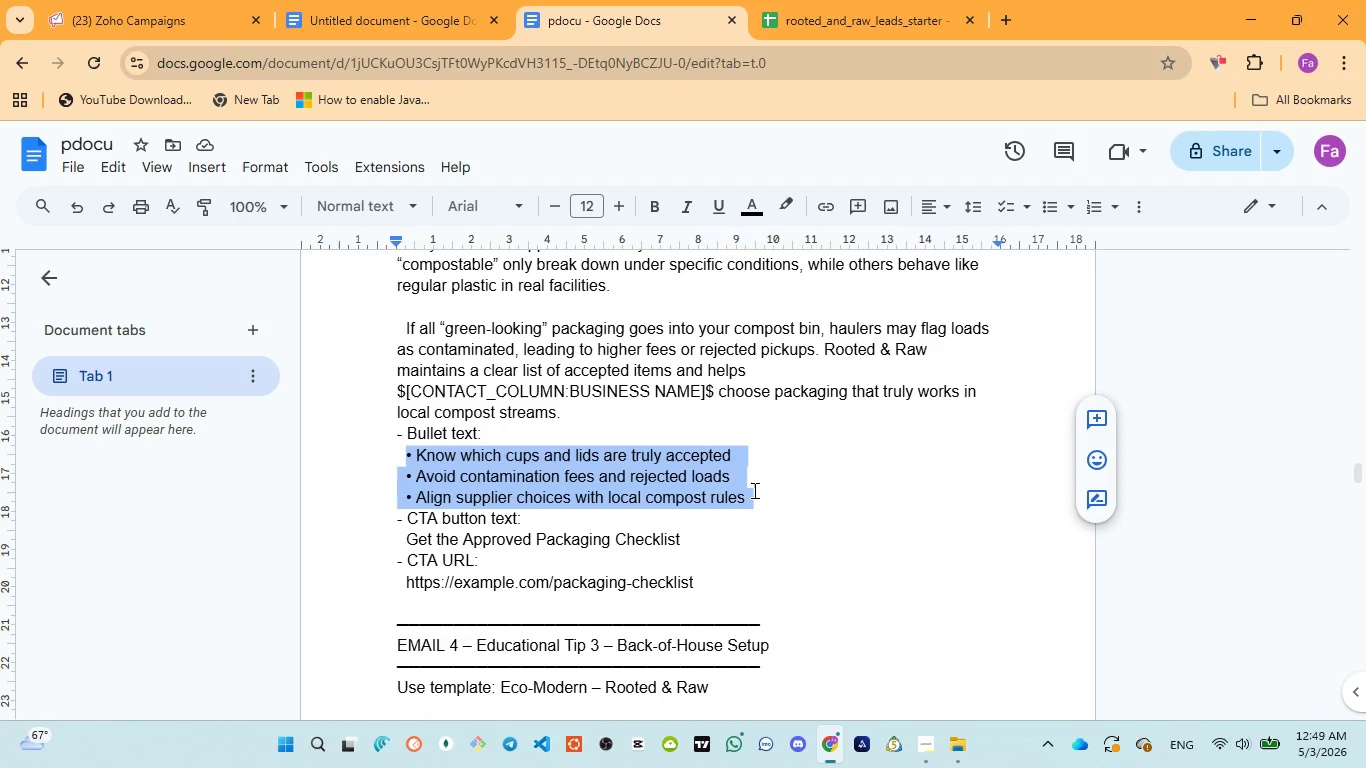 
hold_key(key=C, duration=0.36)
 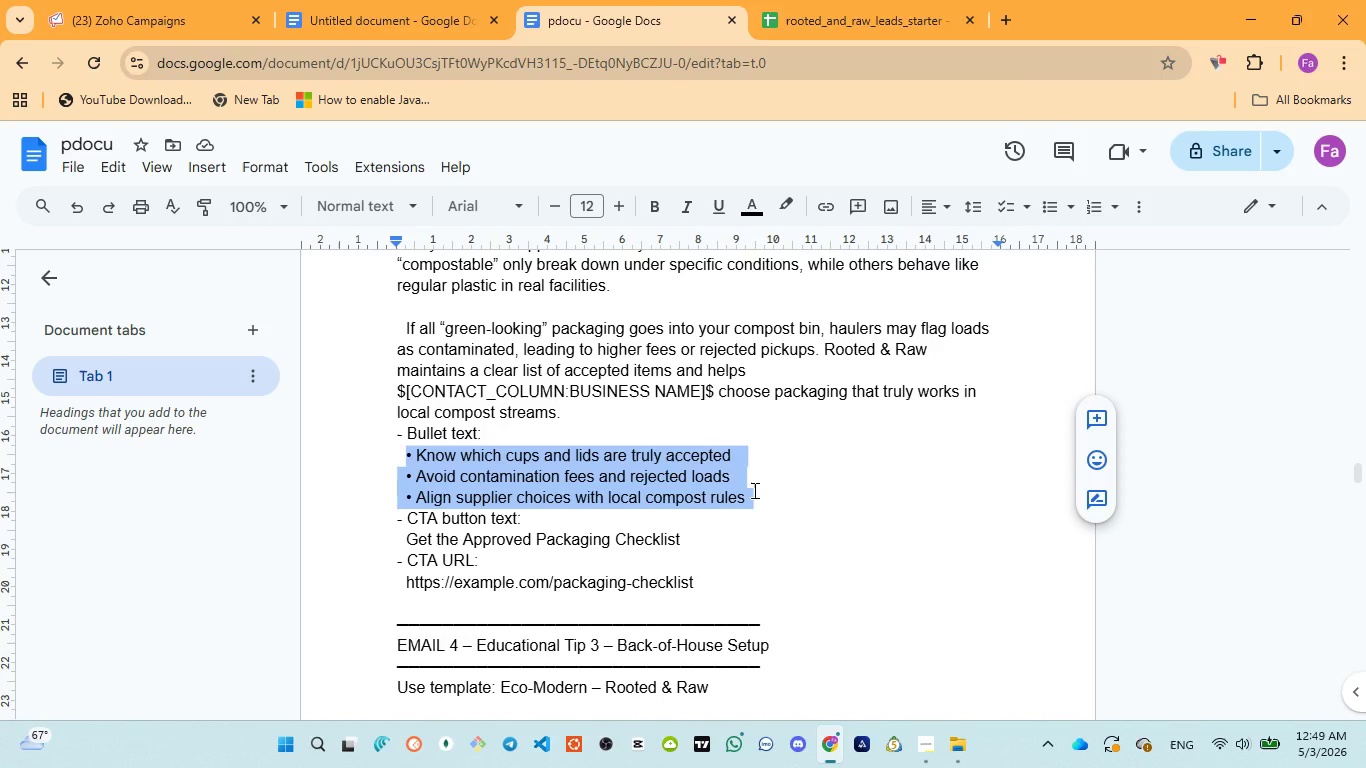 
key(Control+C)
 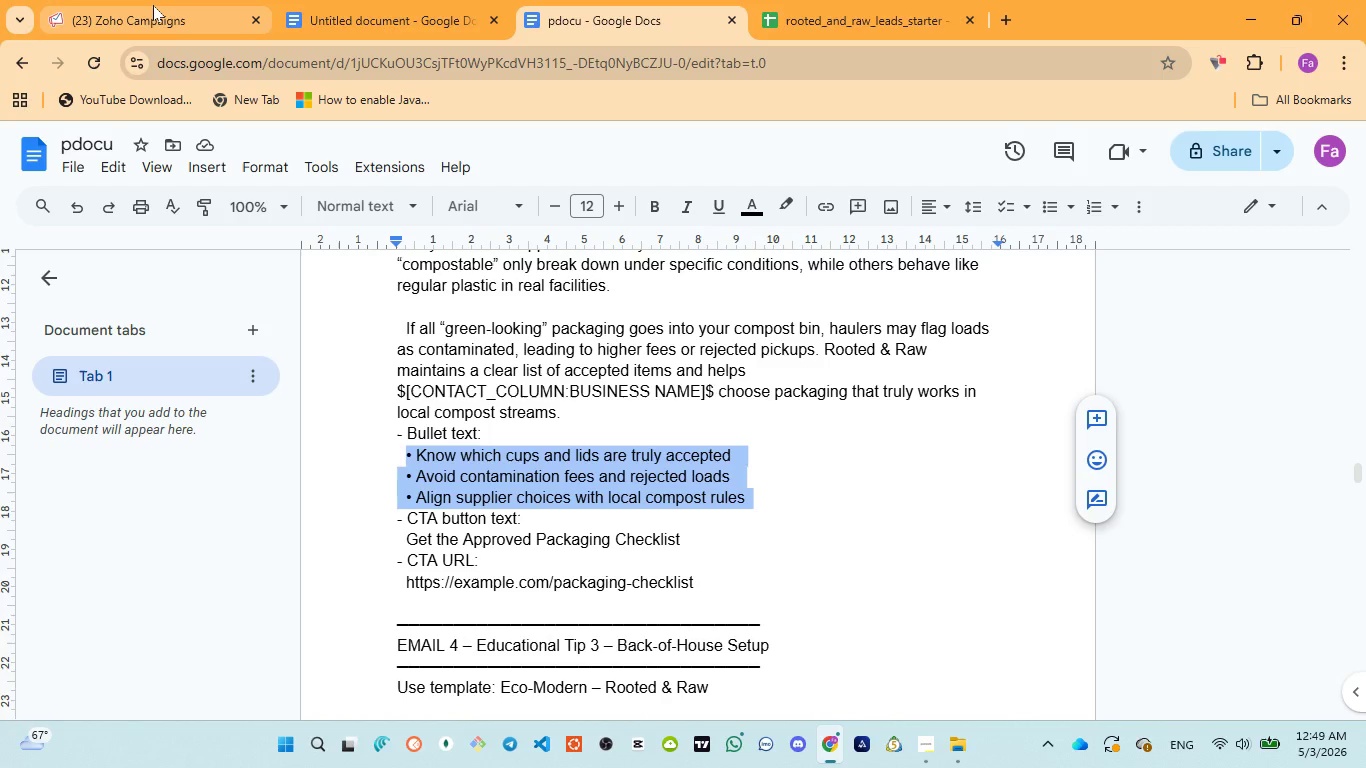 
left_click([134, 10])
 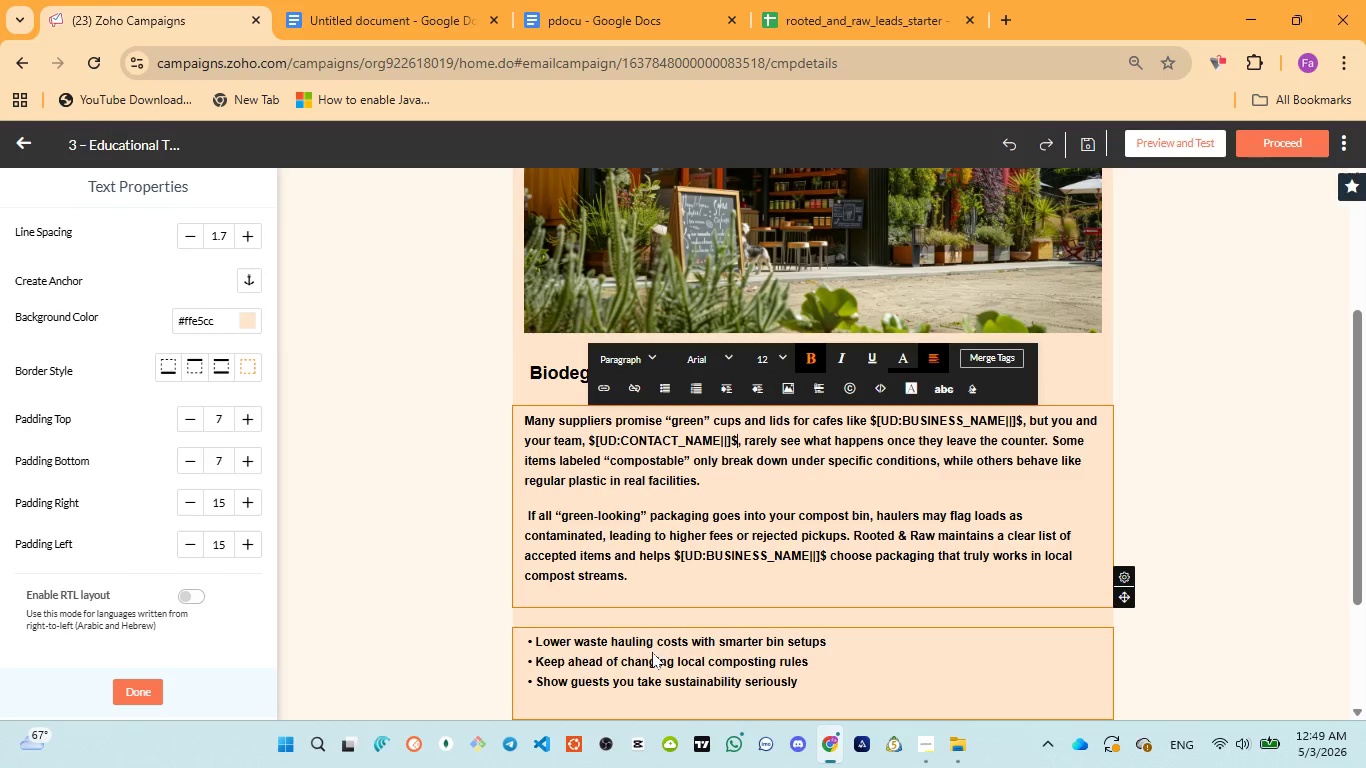 
left_click([652, 652])
 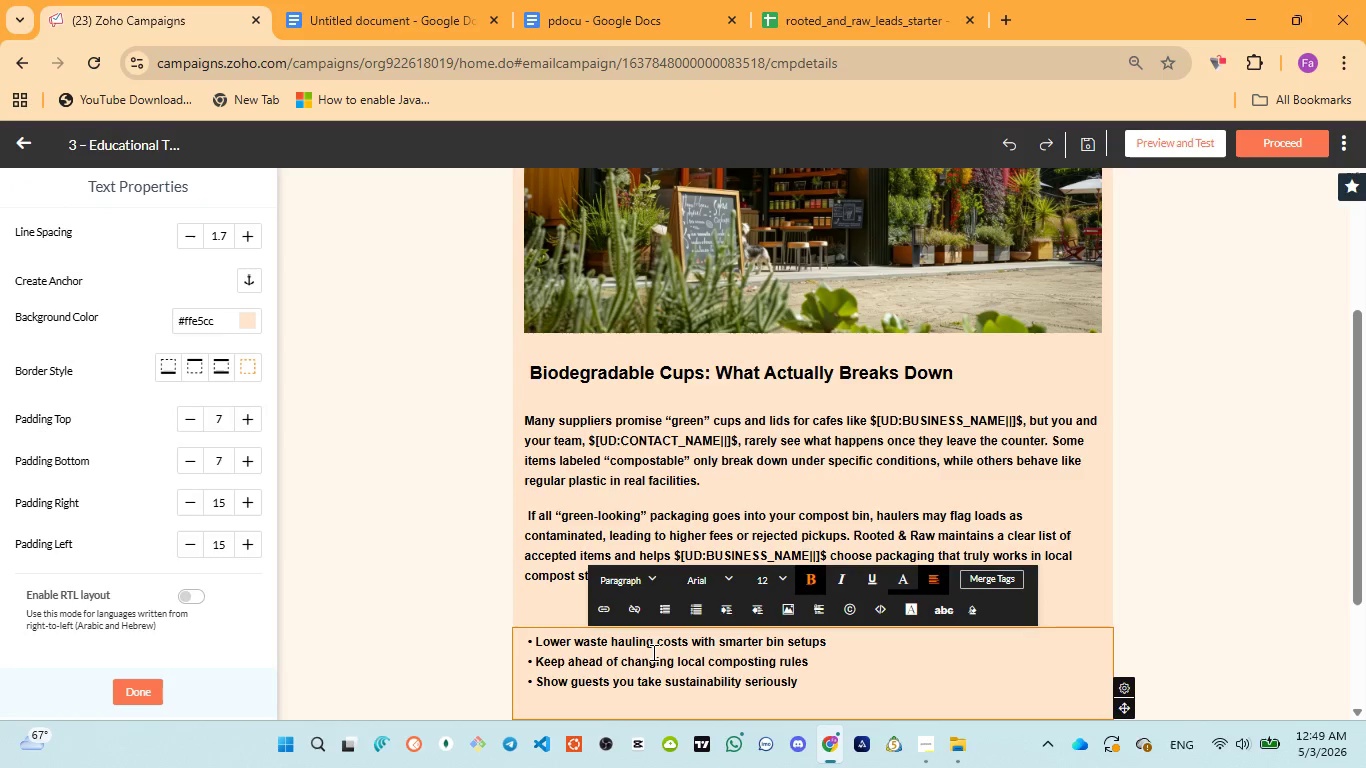 
key(Control+A)
 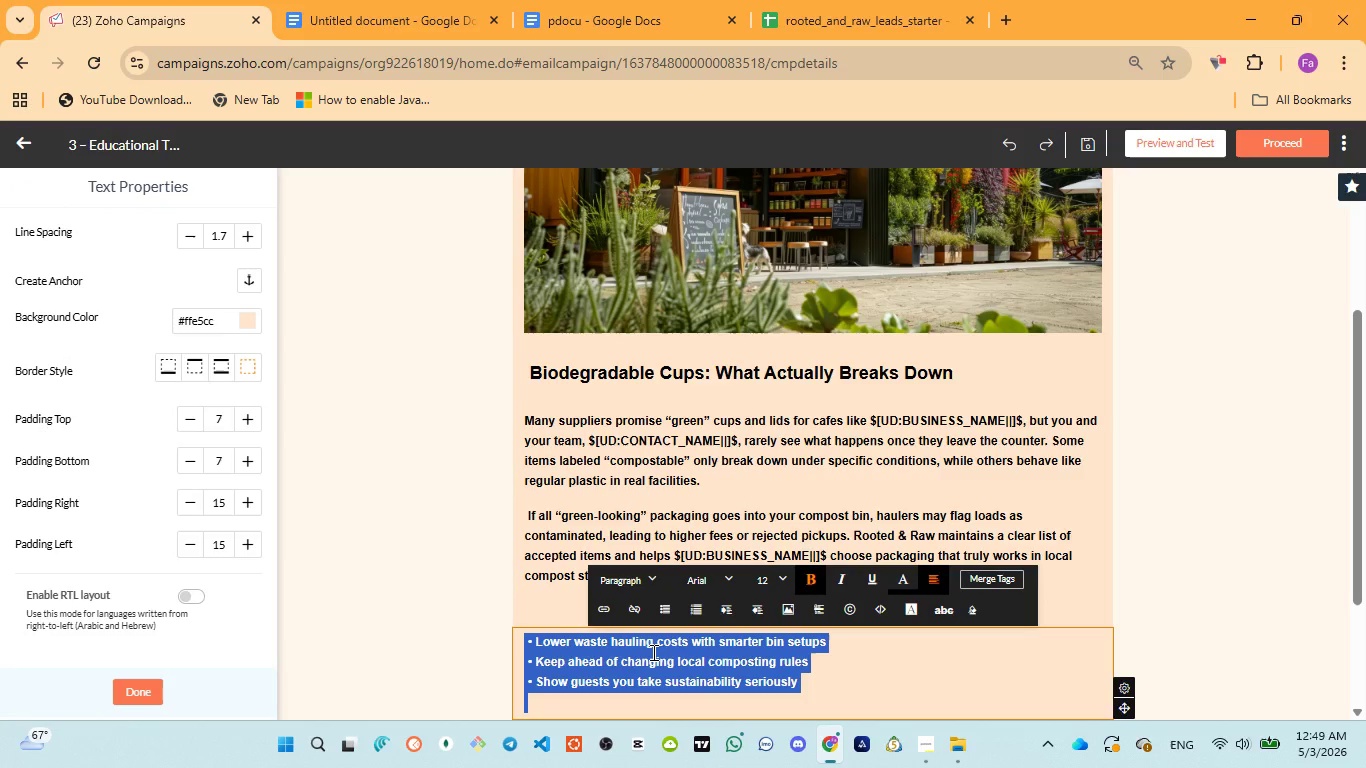 
key(Control+V)
 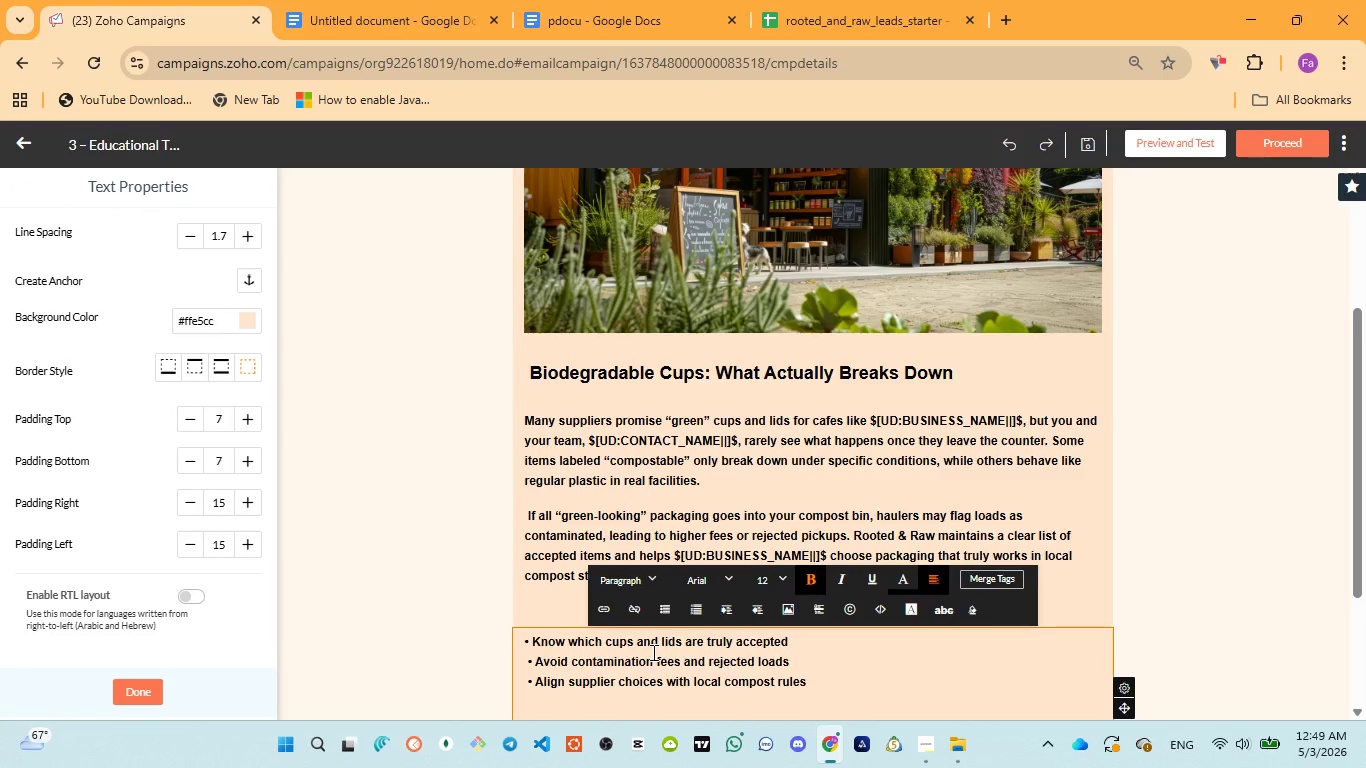 
key(Backspace)
 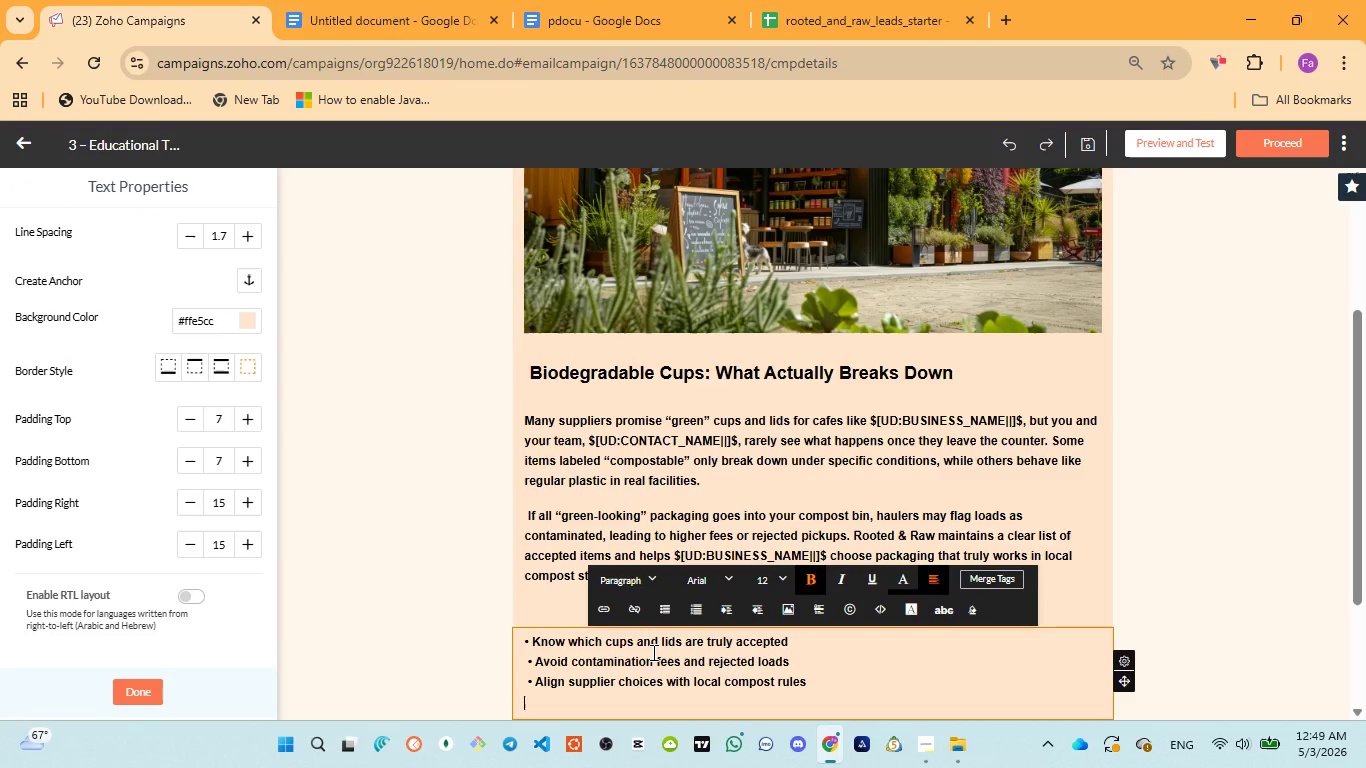 
scroll: coordinate [652, 652], scroll_direction: down, amount: 1.0
 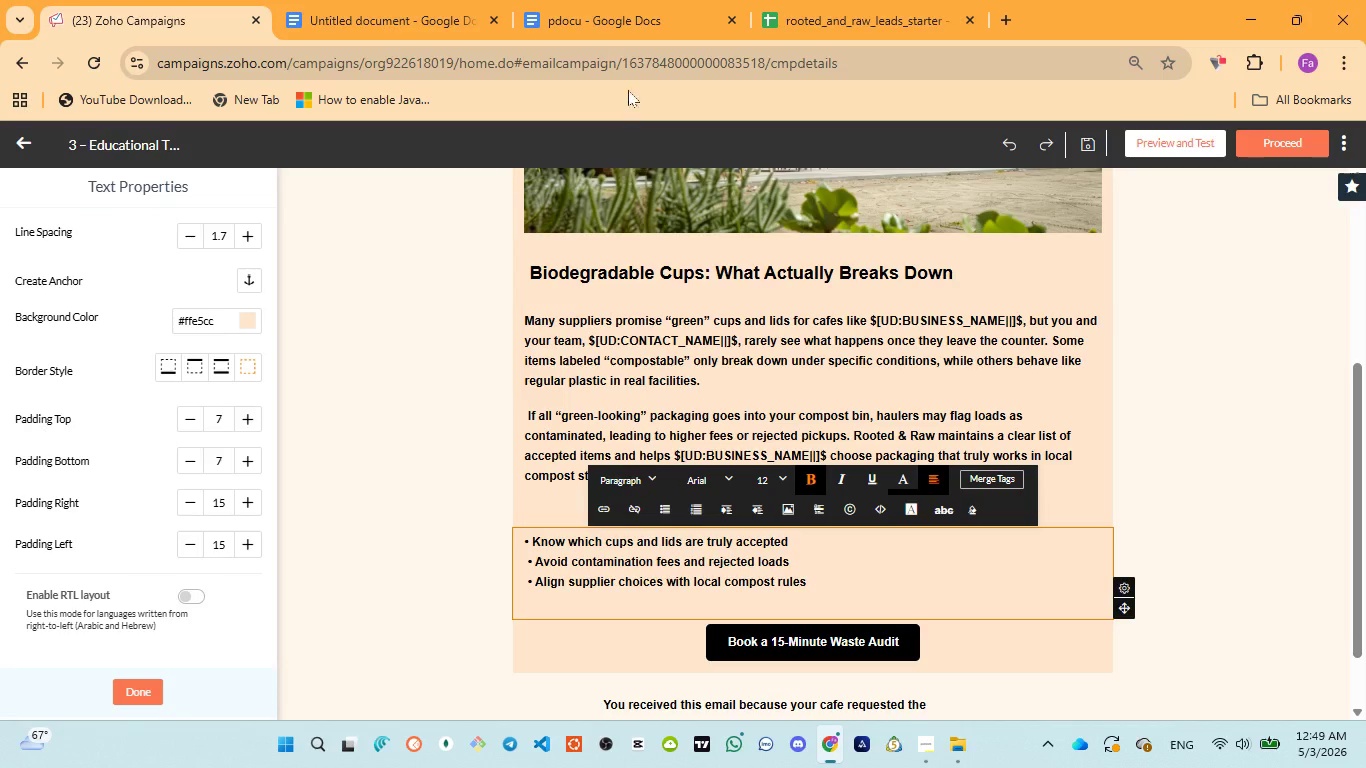 
left_click([611, 13])
 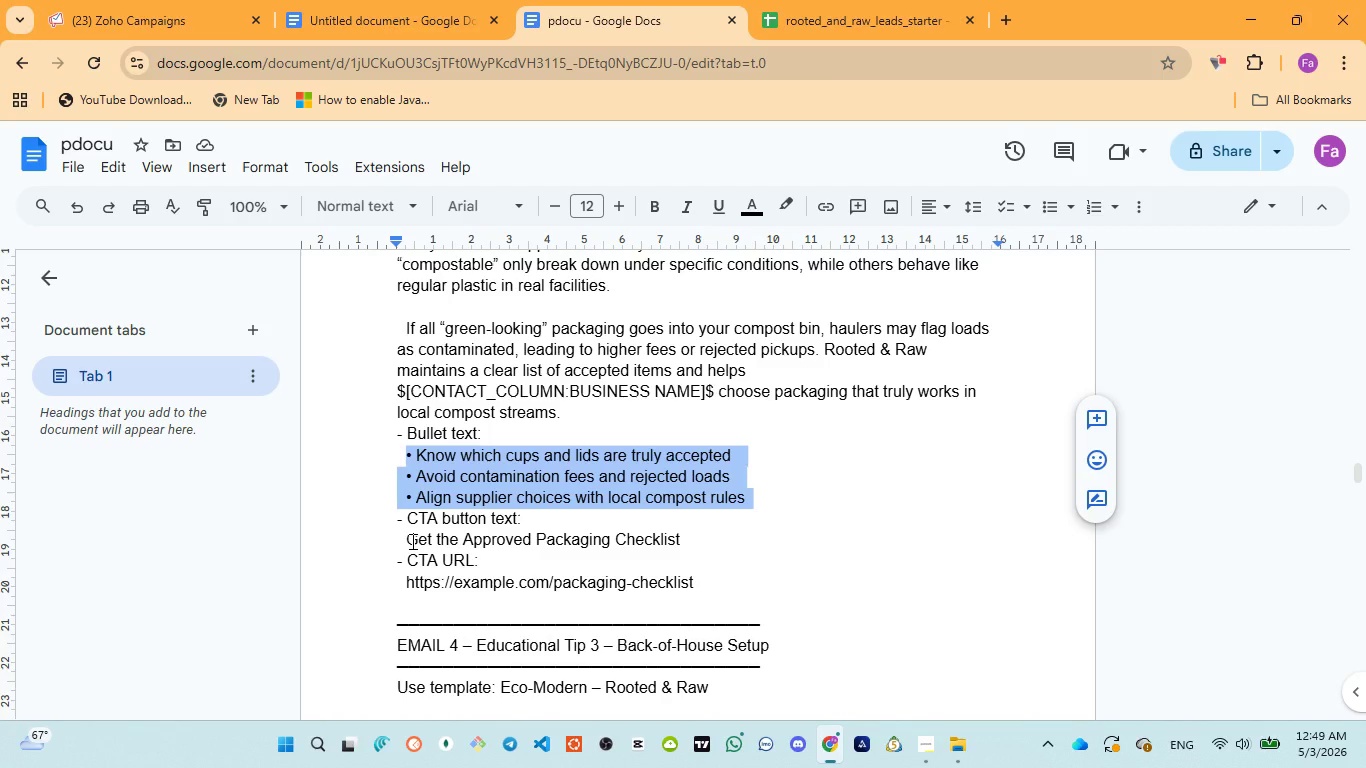 
left_click_drag(start_coordinate=[411, 541], to_coordinate=[691, 537])
 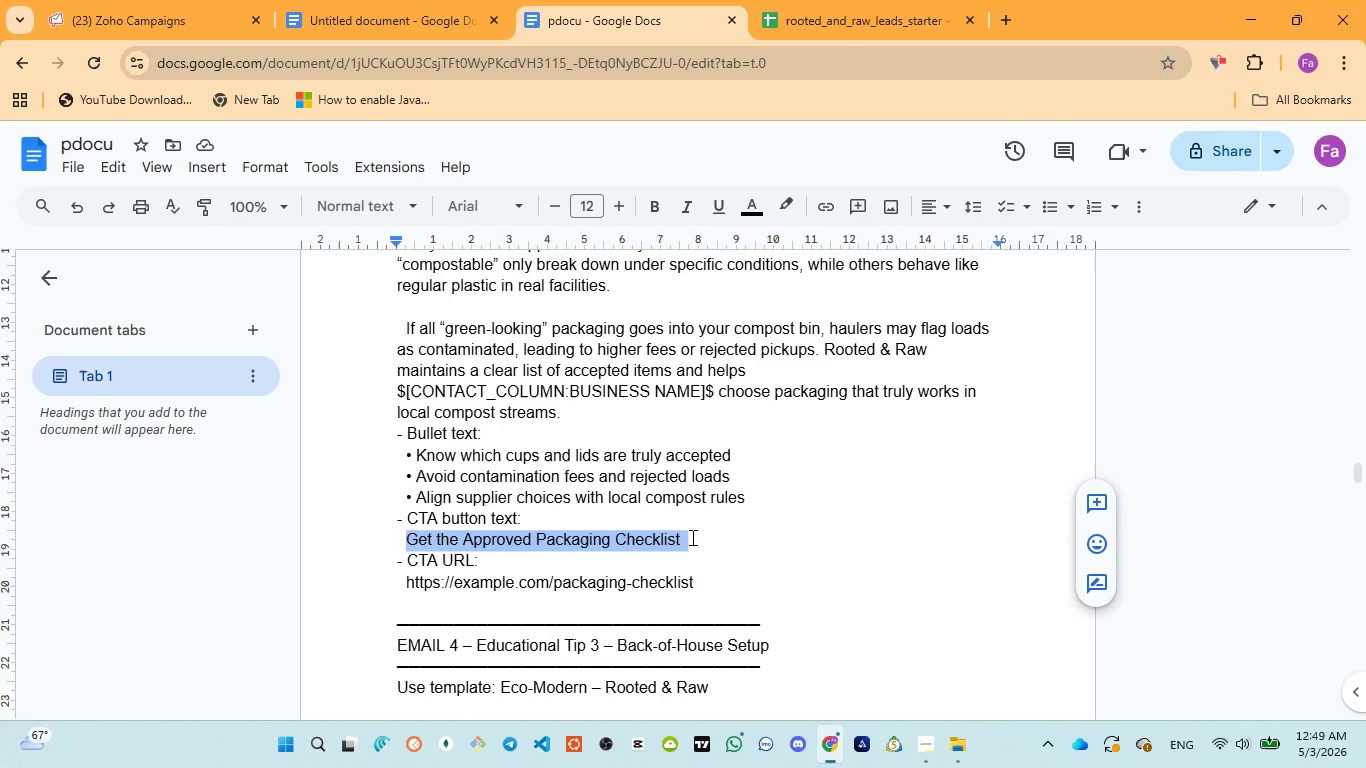 
key(Control+C)
 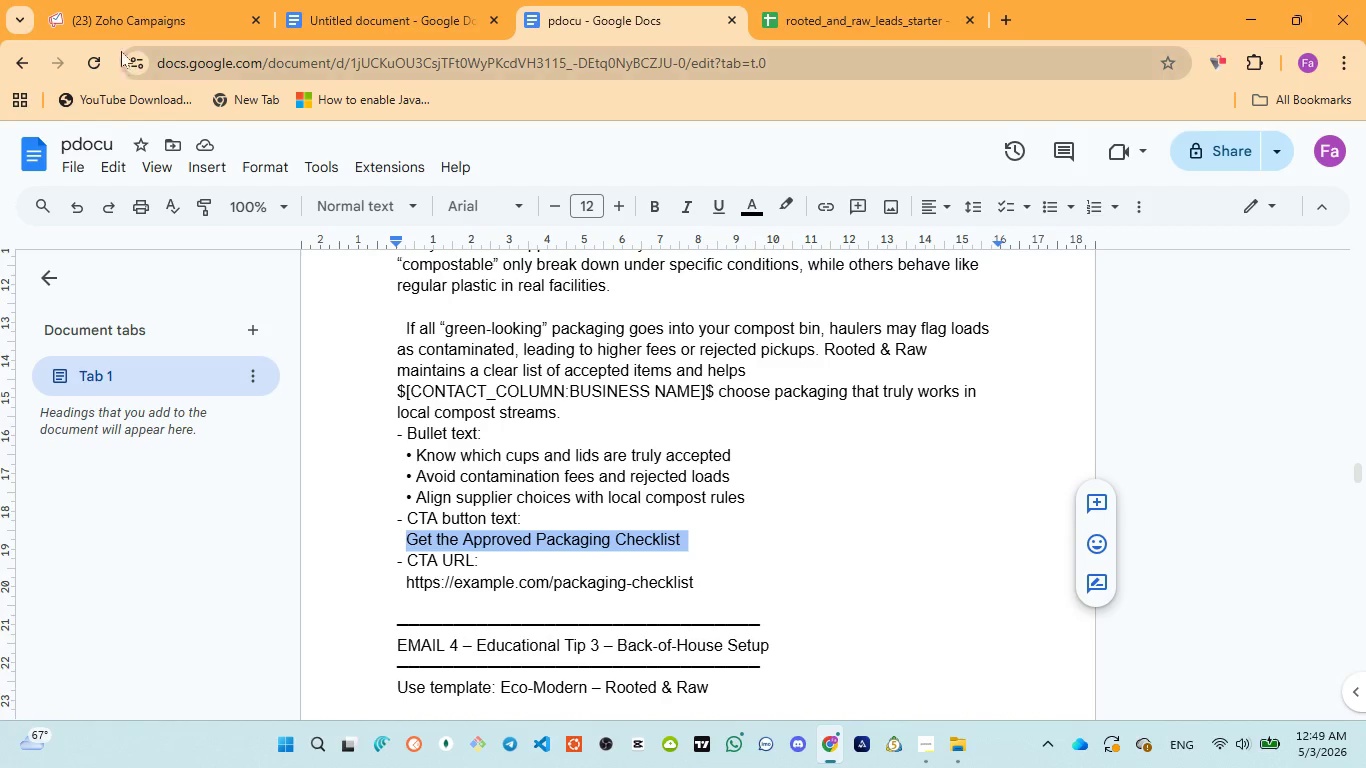 
left_click([111, 19])
 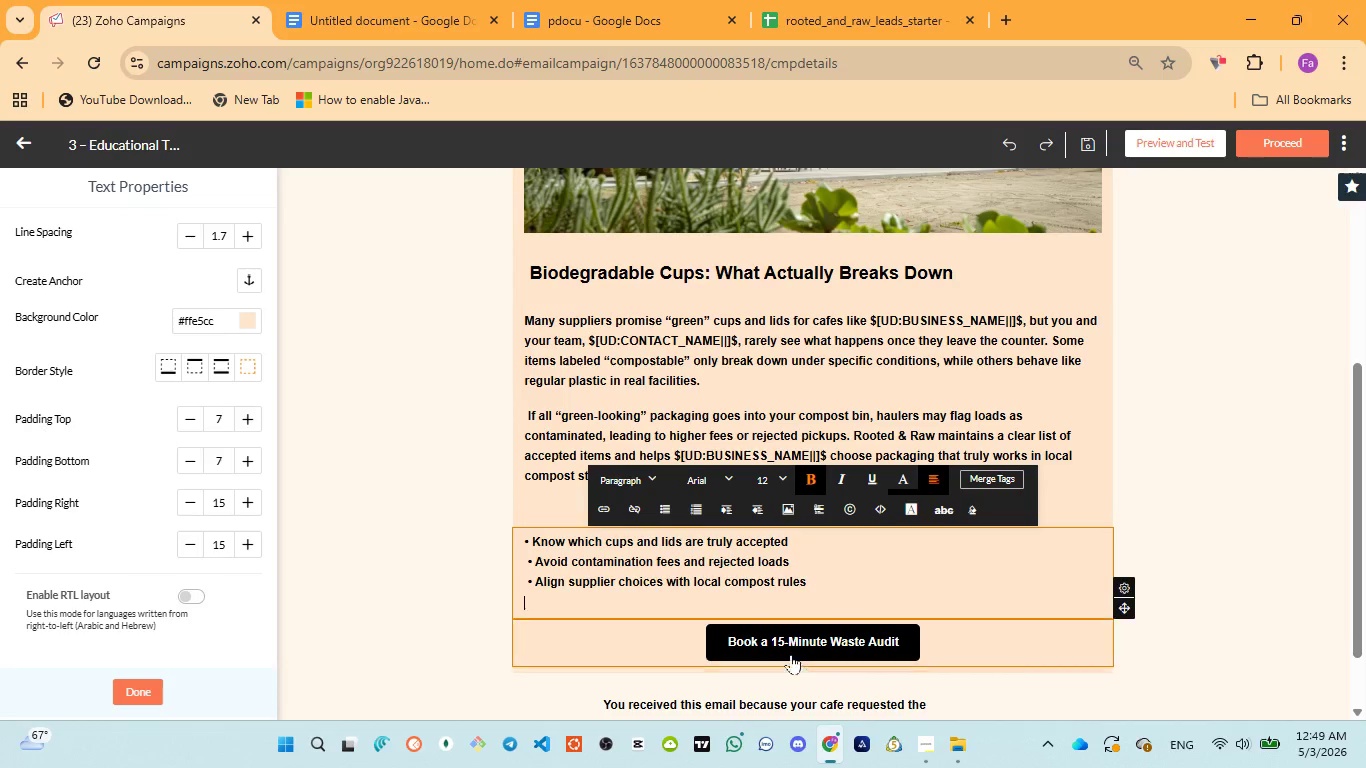 
left_click([779, 627])
 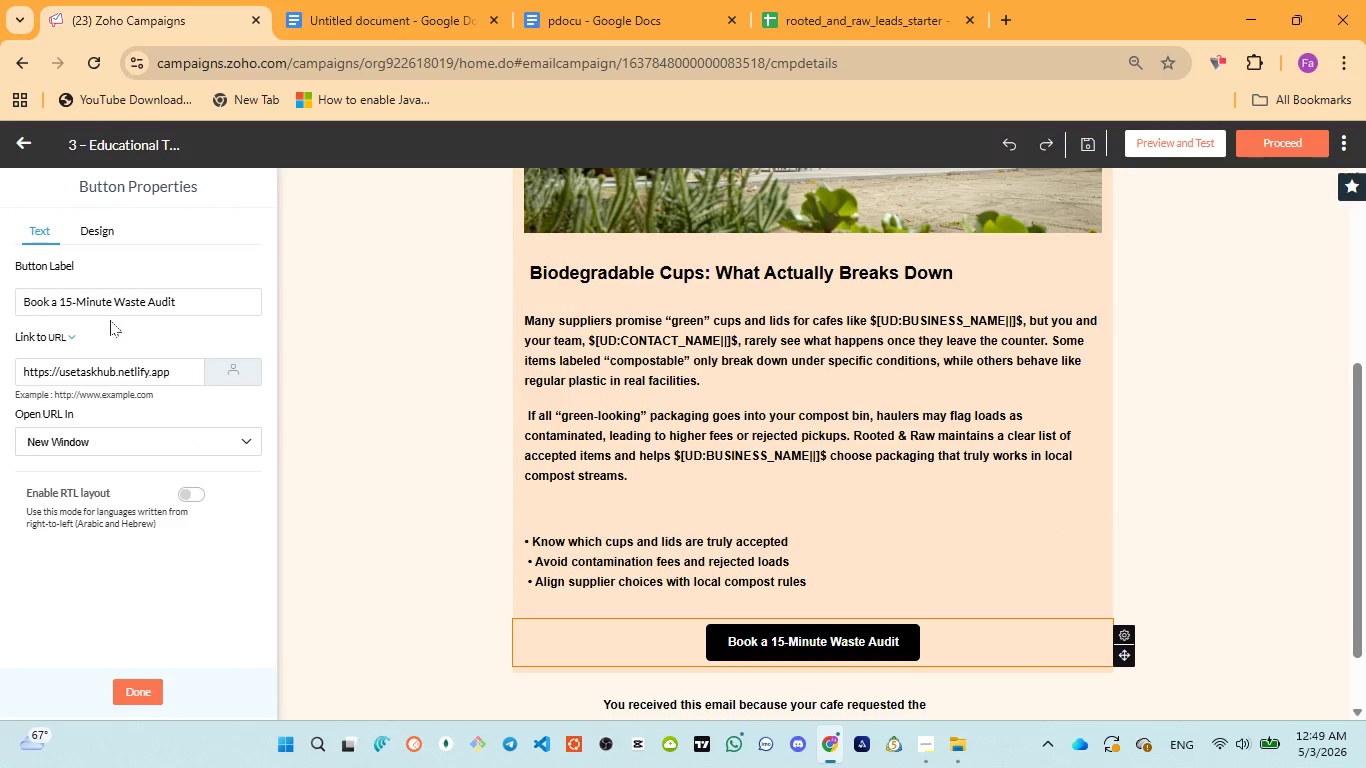 
left_click([110, 300])
 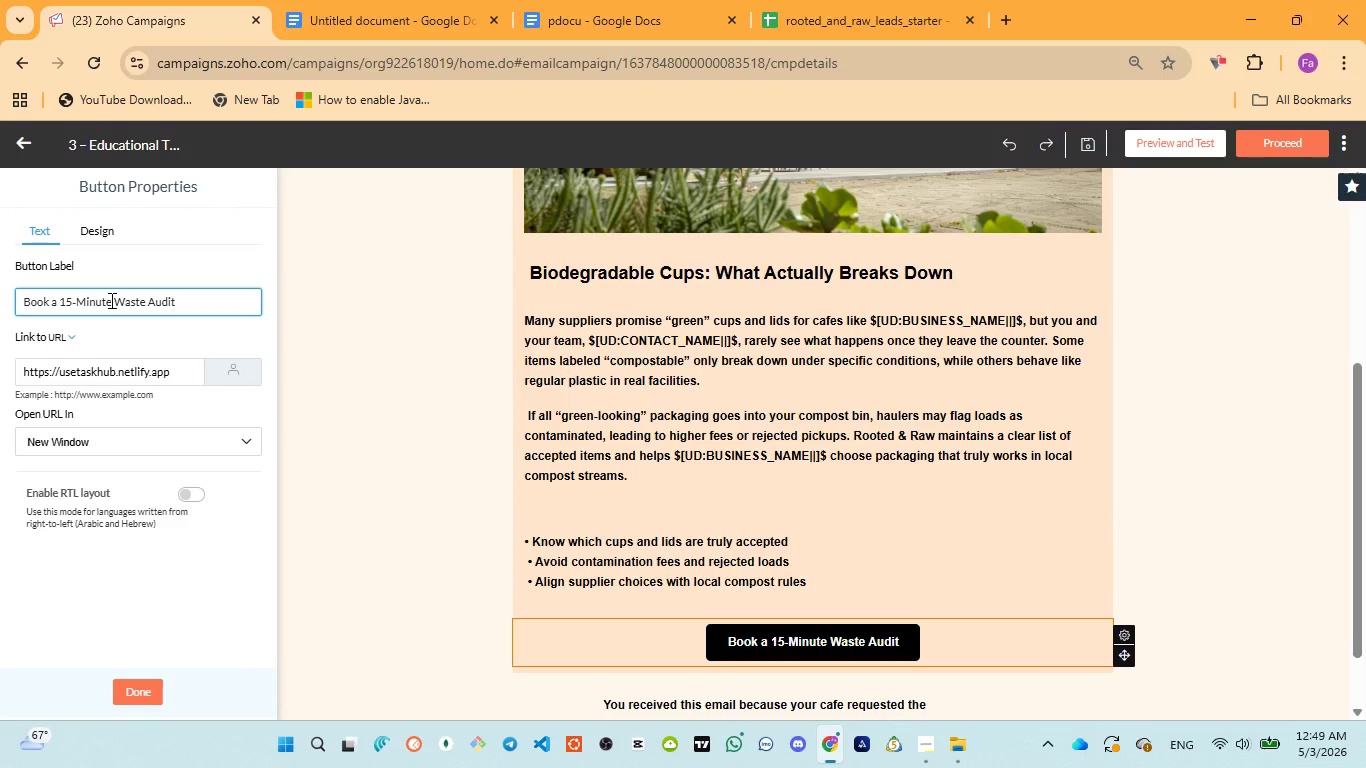 
key(Control+A)
 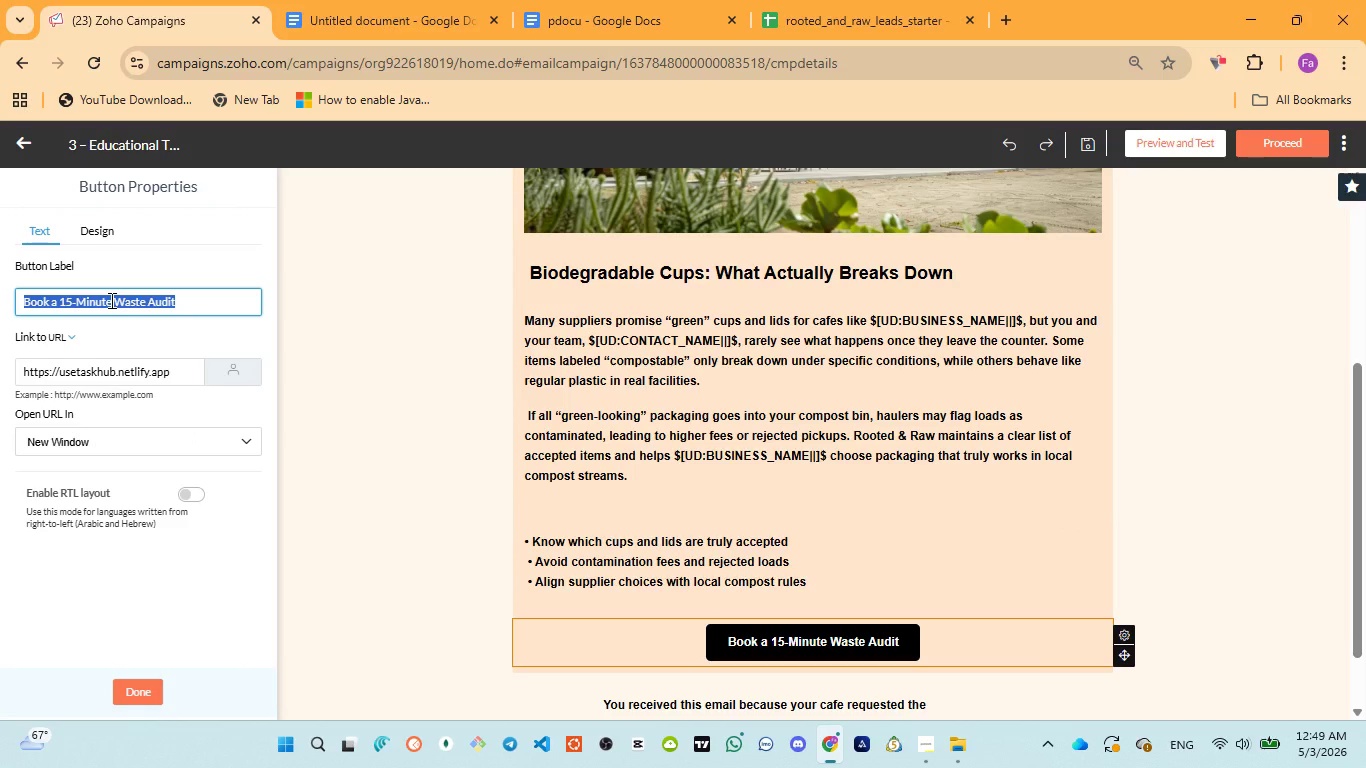 
key(Control+V)
 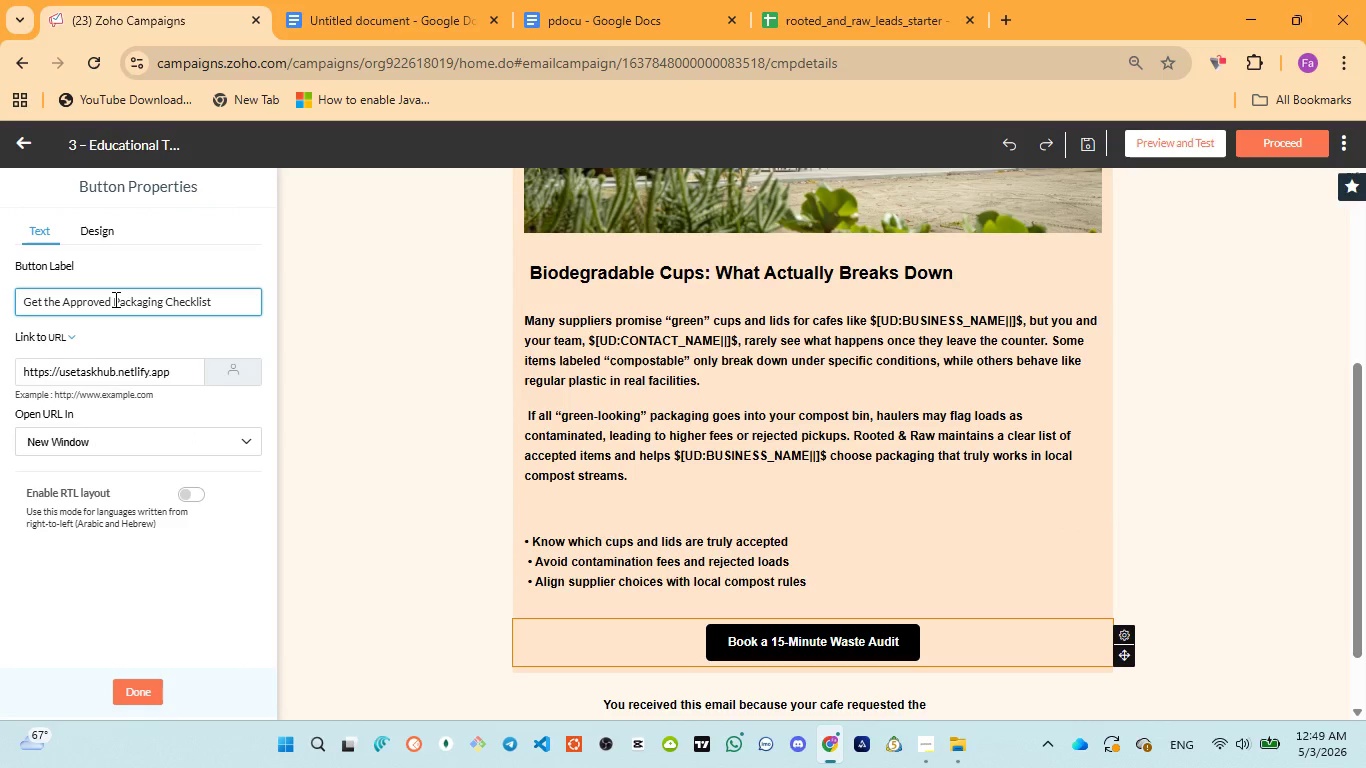 
wait(5.41)
 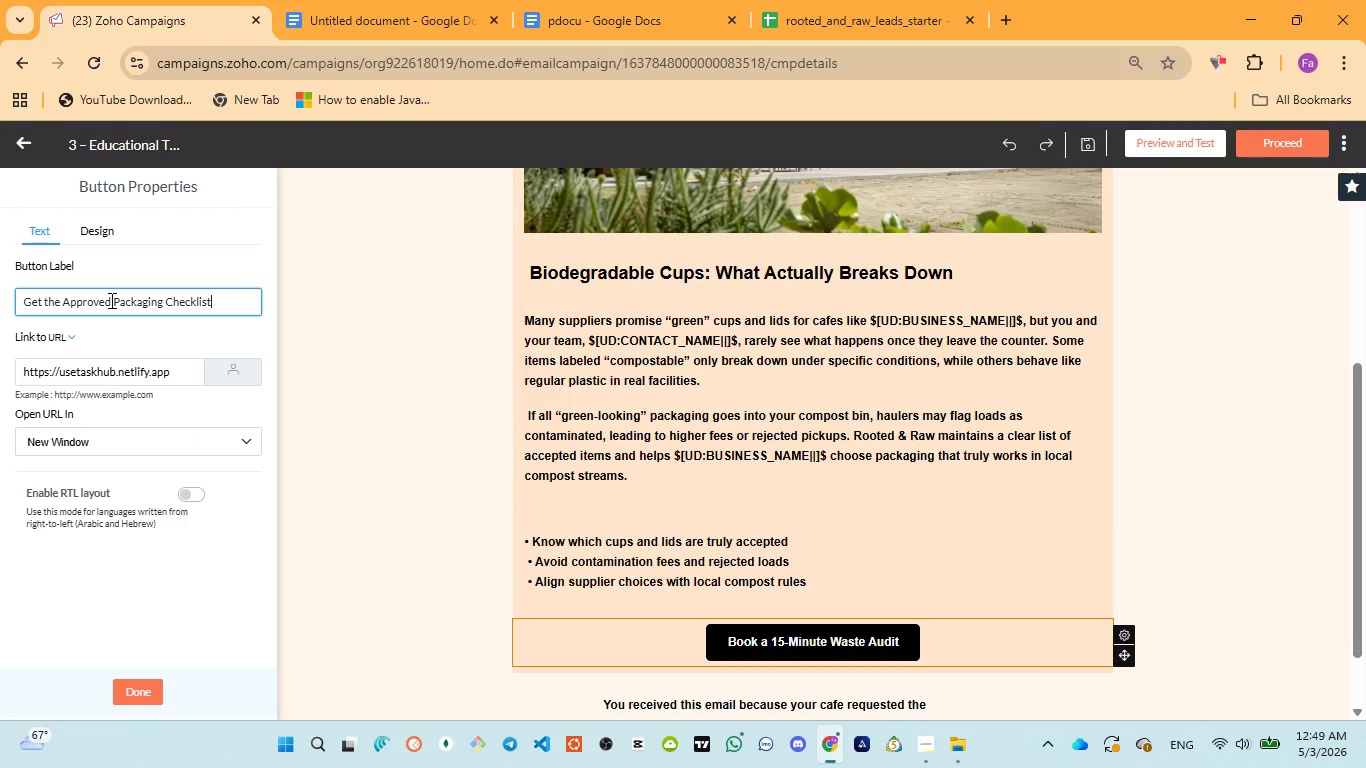 
left_click([161, 695])
 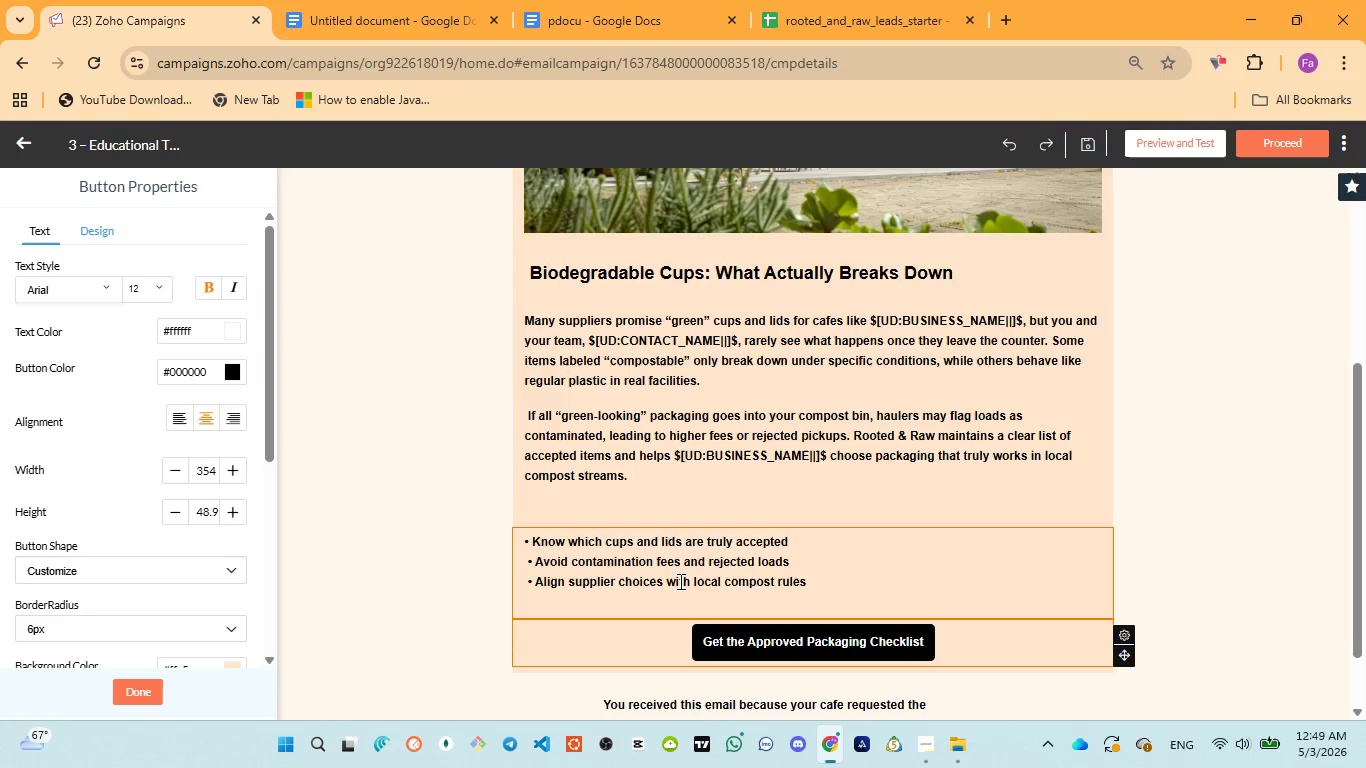 
scroll: coordinate [747, 531], scroll_direction: up, amount: 1.0
 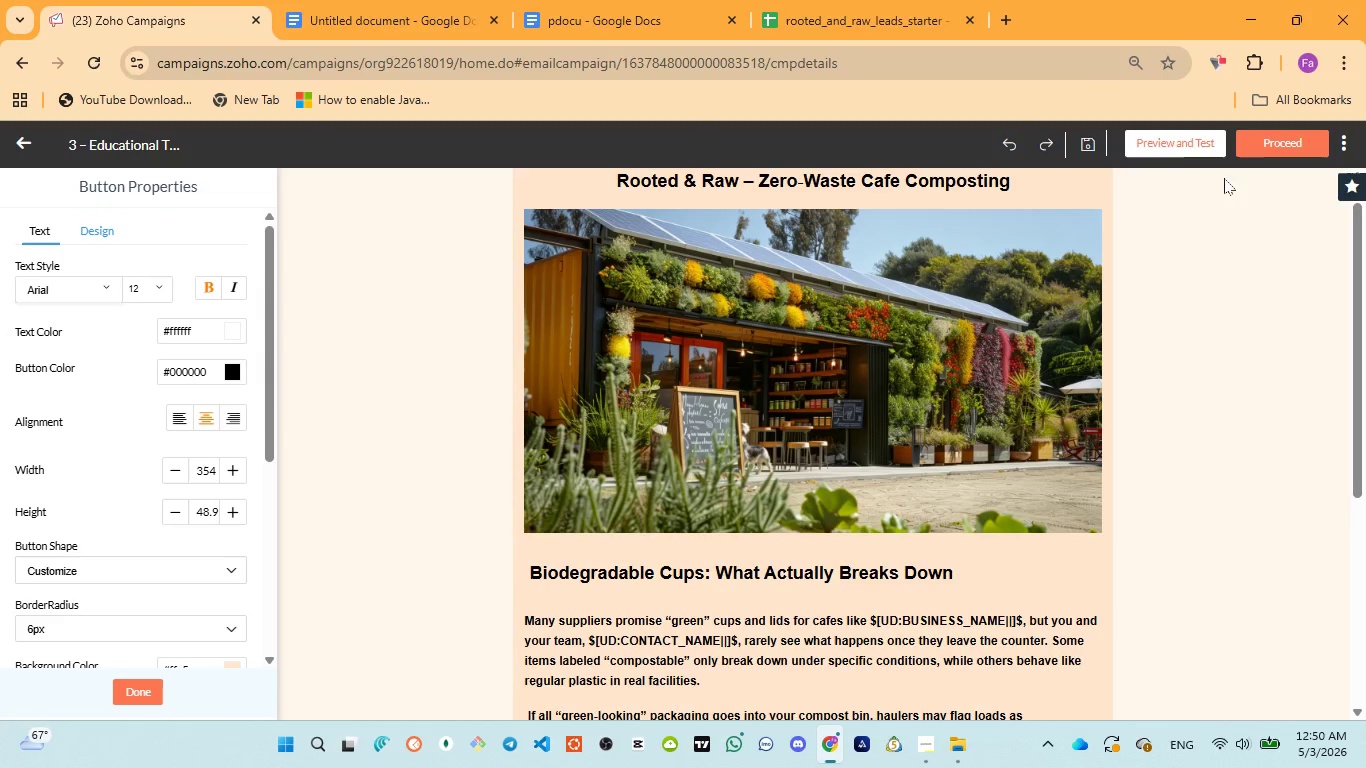 
left_click([1192, 146])
 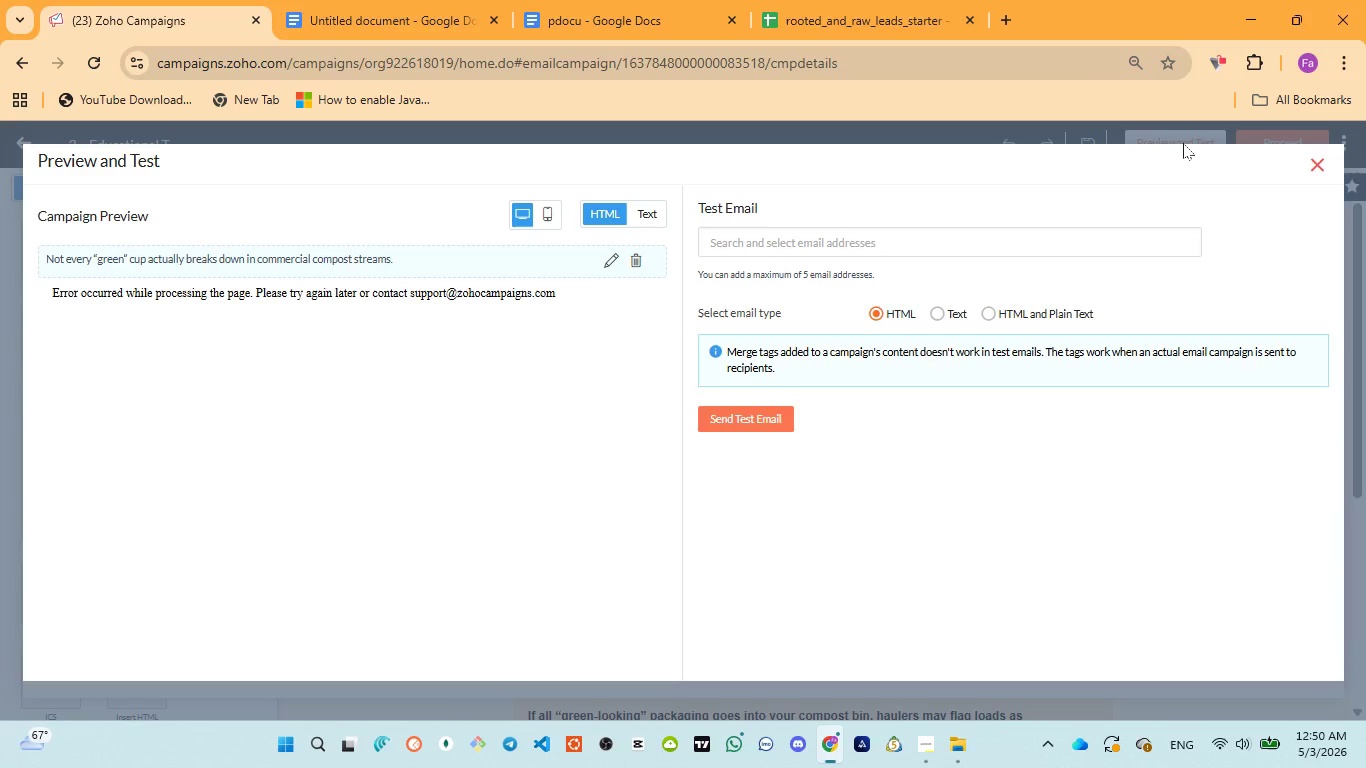 
wait(43.17)
 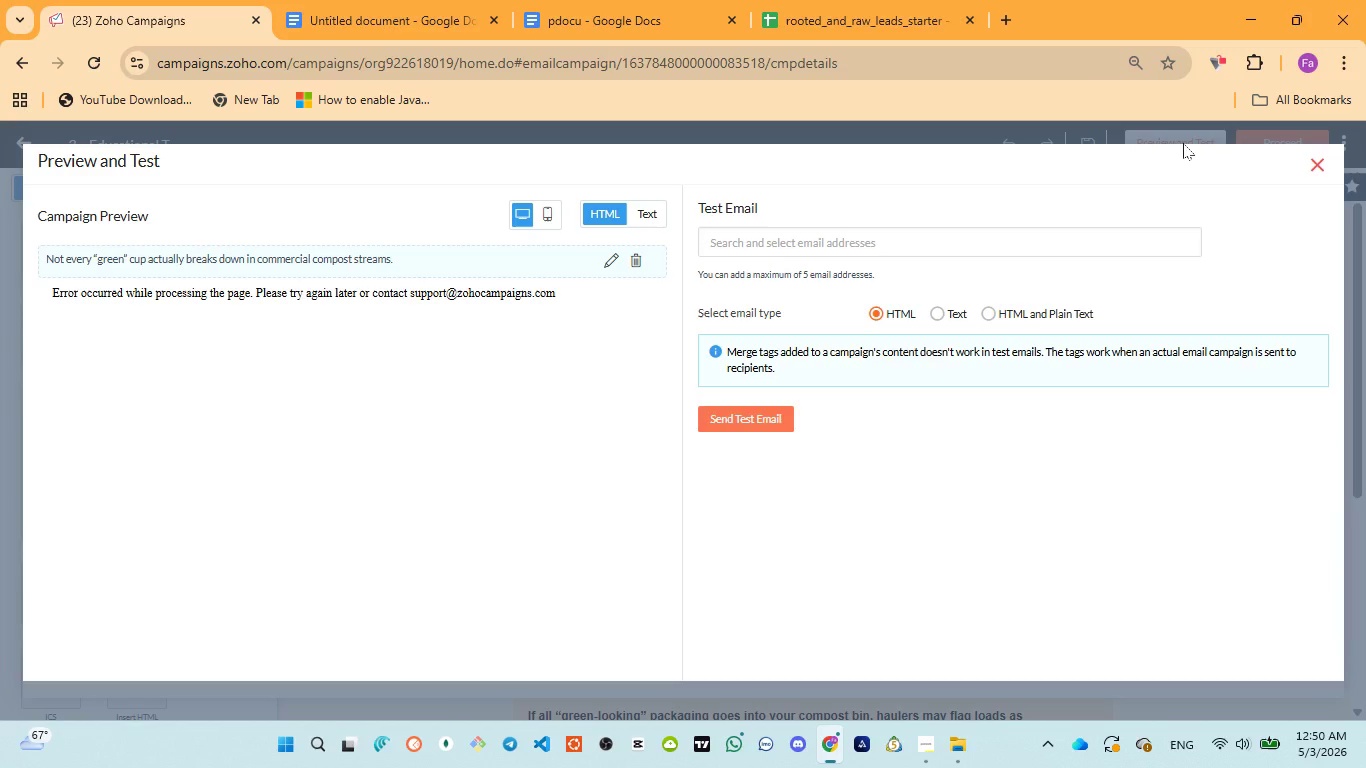 
scroll: coordinate [495, 416], scroll_direction: down, amount: 1.0
 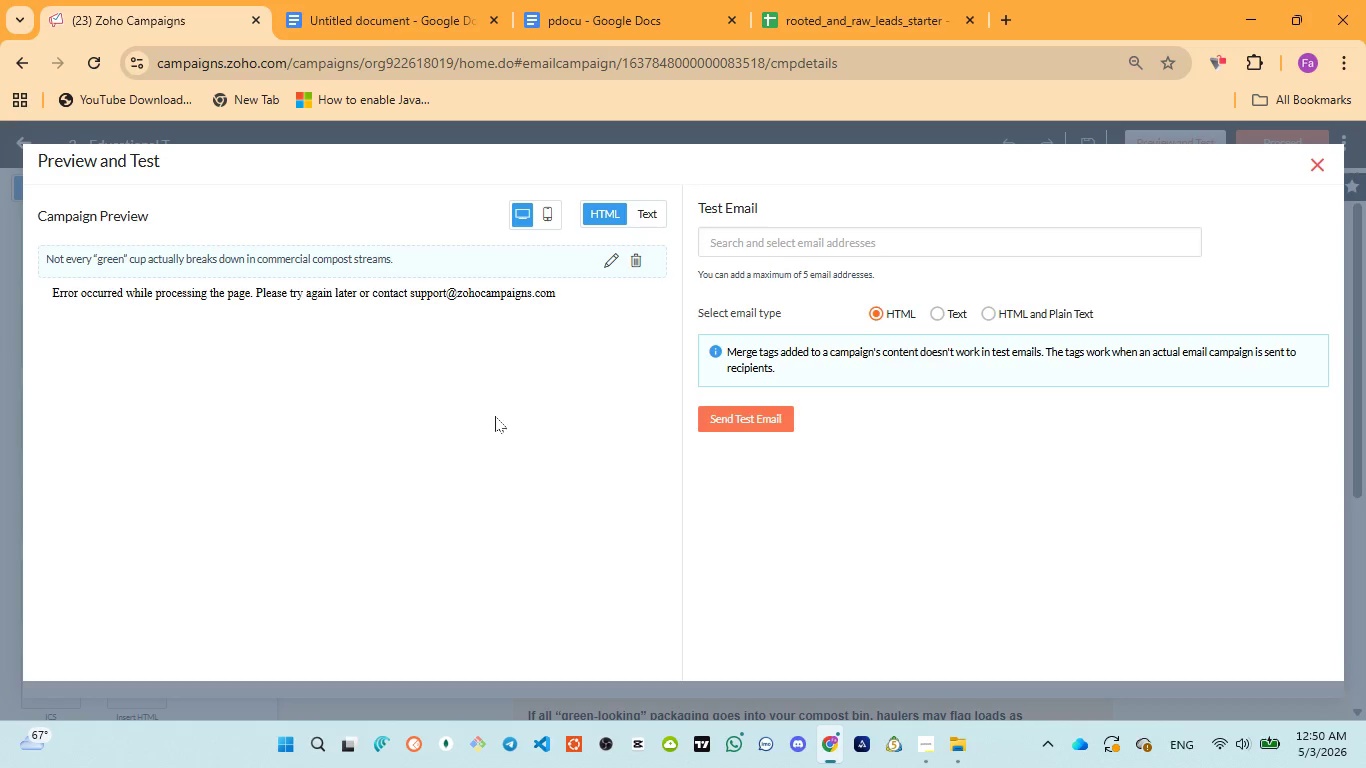 
wait(5.5)
 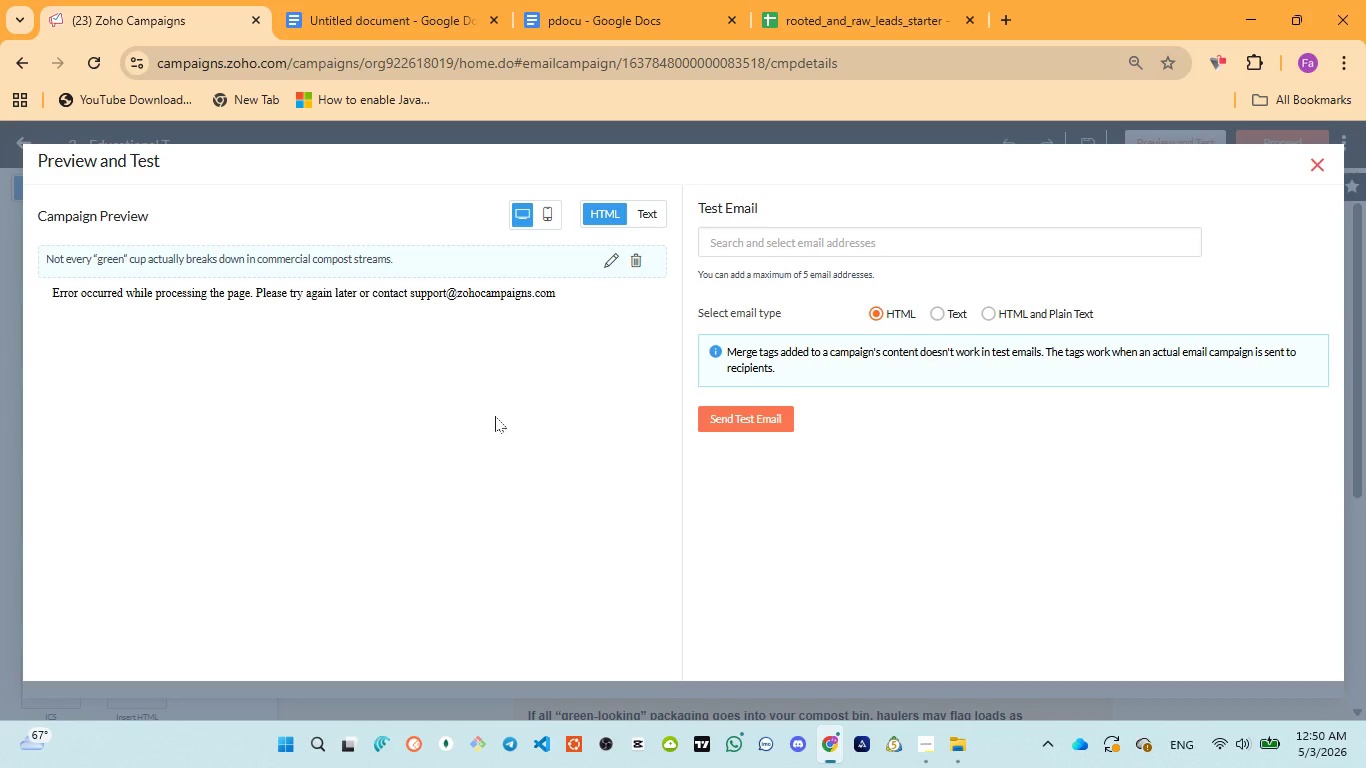 
left_click([616, 262])
 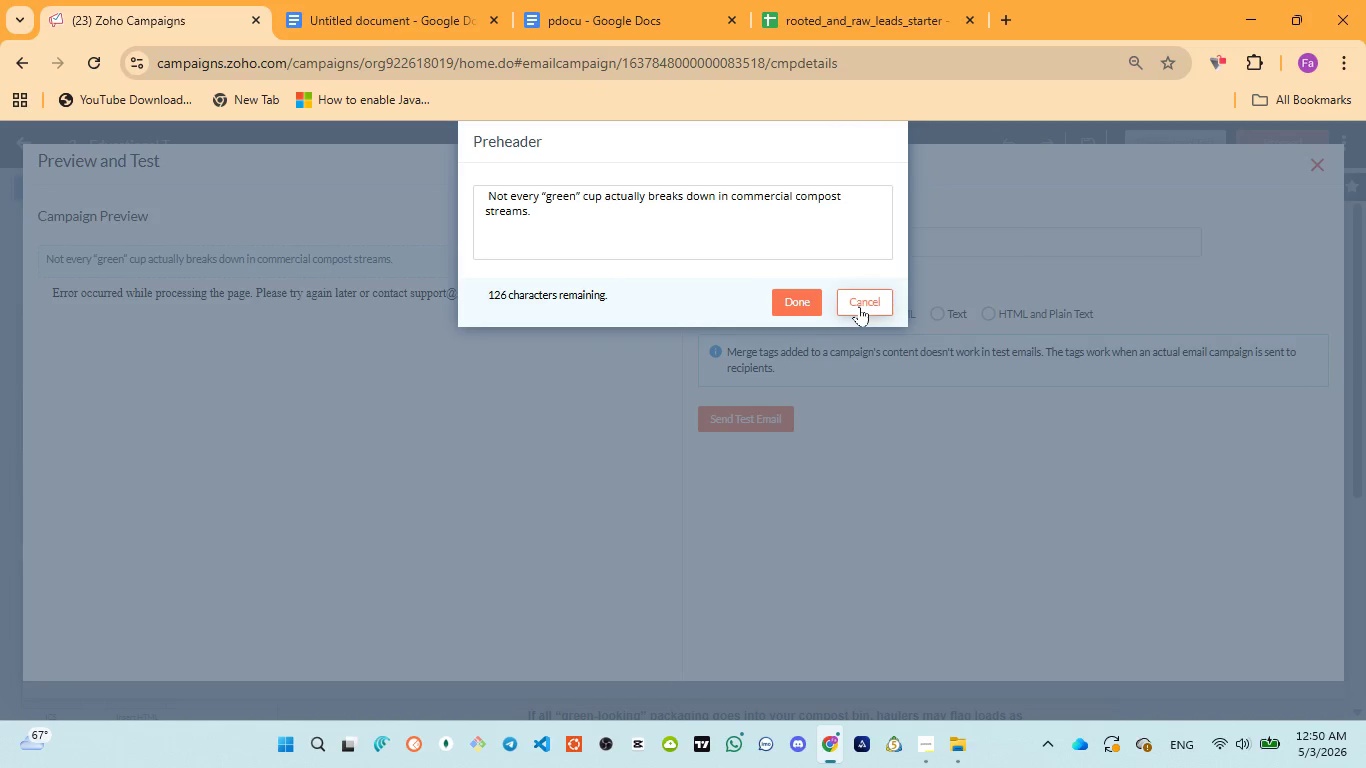 
wait(8.92)
 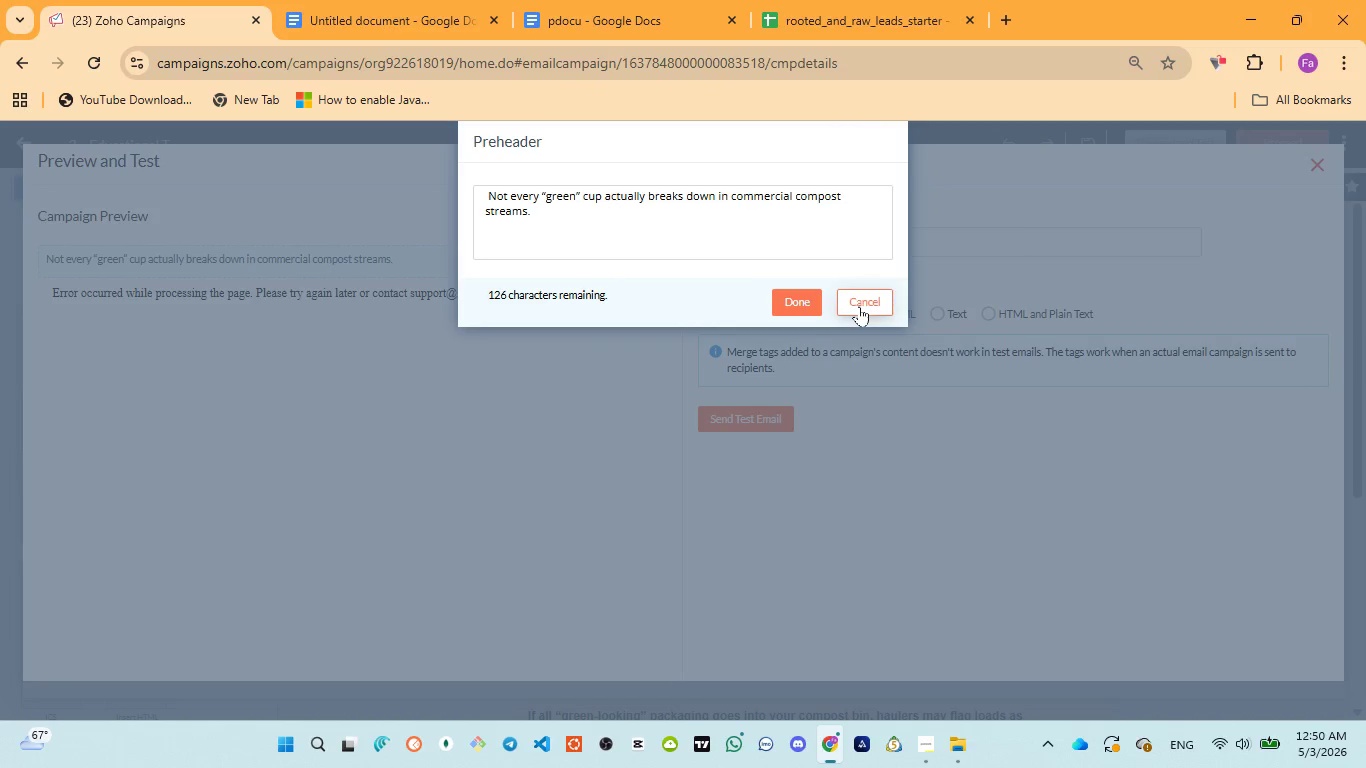 
left_click([863, 306])
 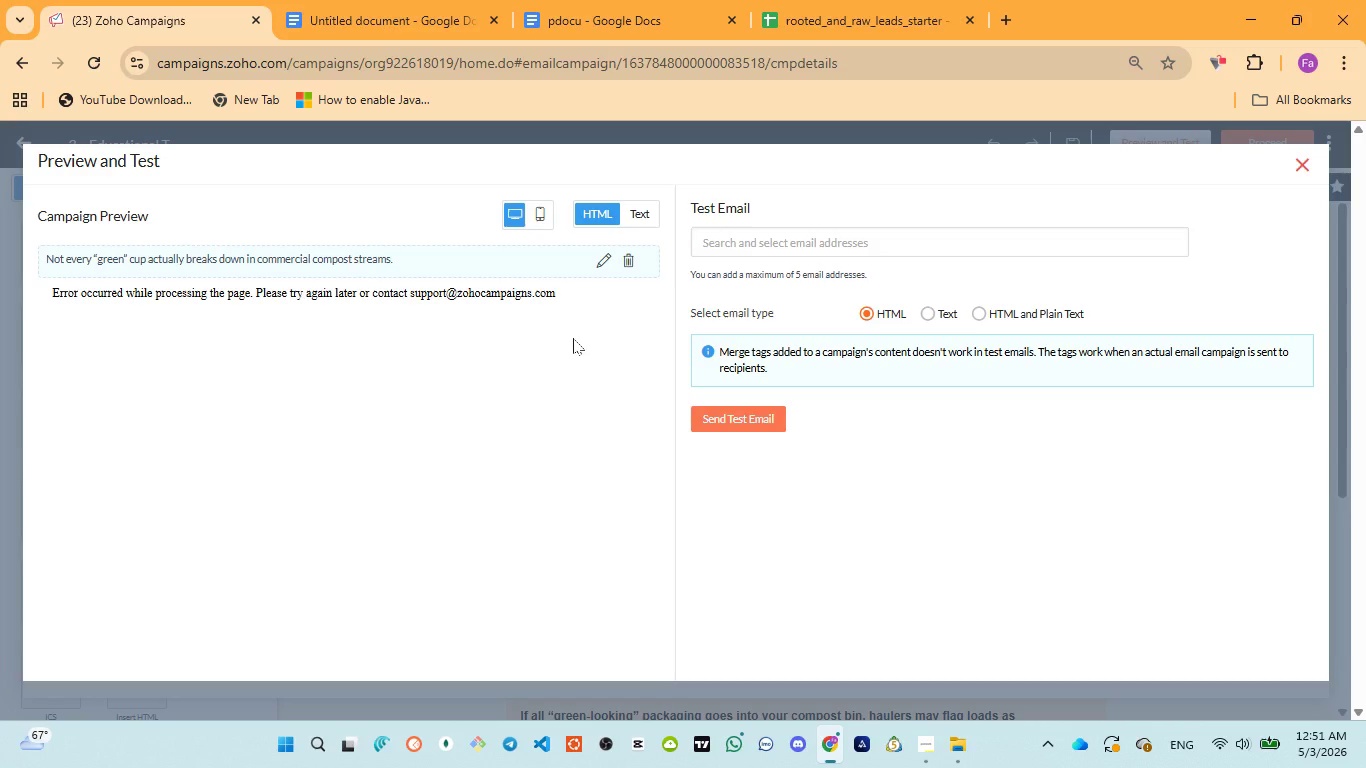 
scroll: coordinate [564, 333], scroll_direction: up, amount: 2.0
 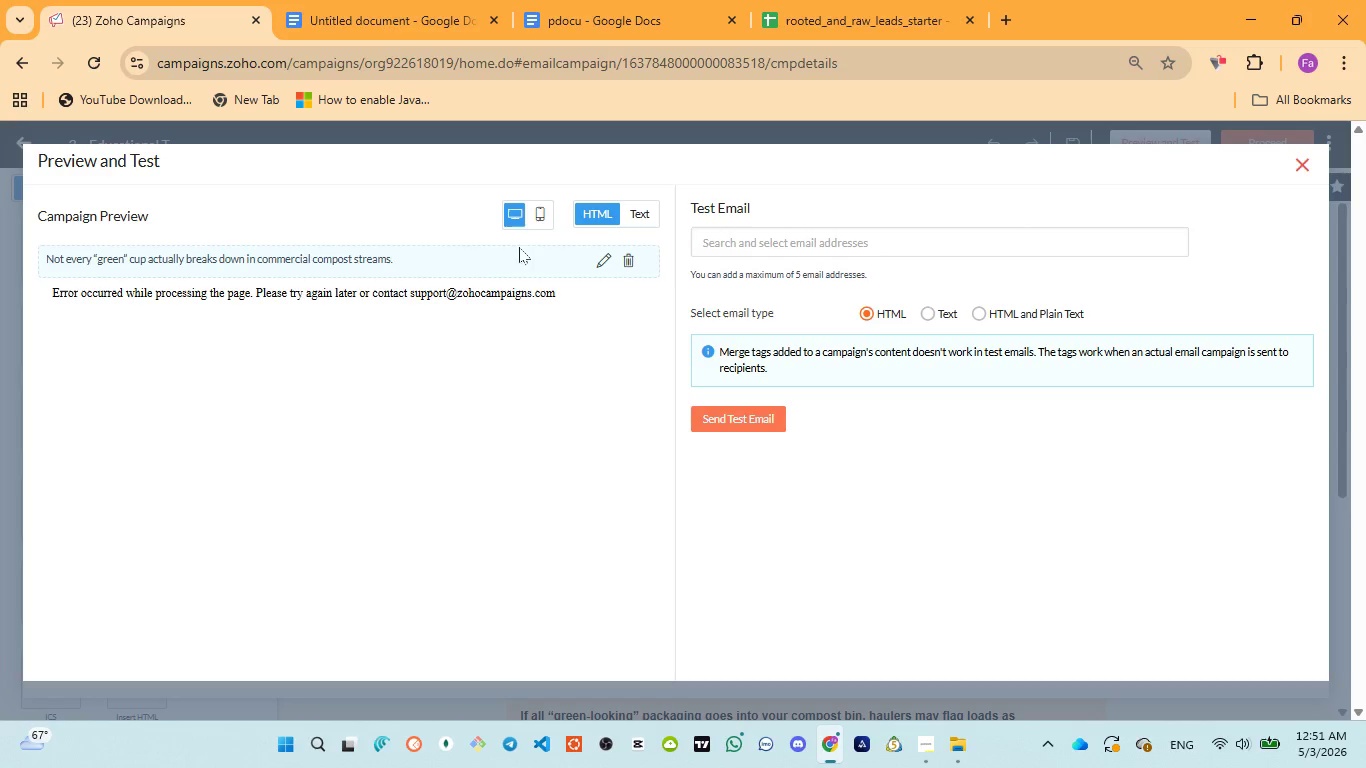 
left_click([544, 218])
 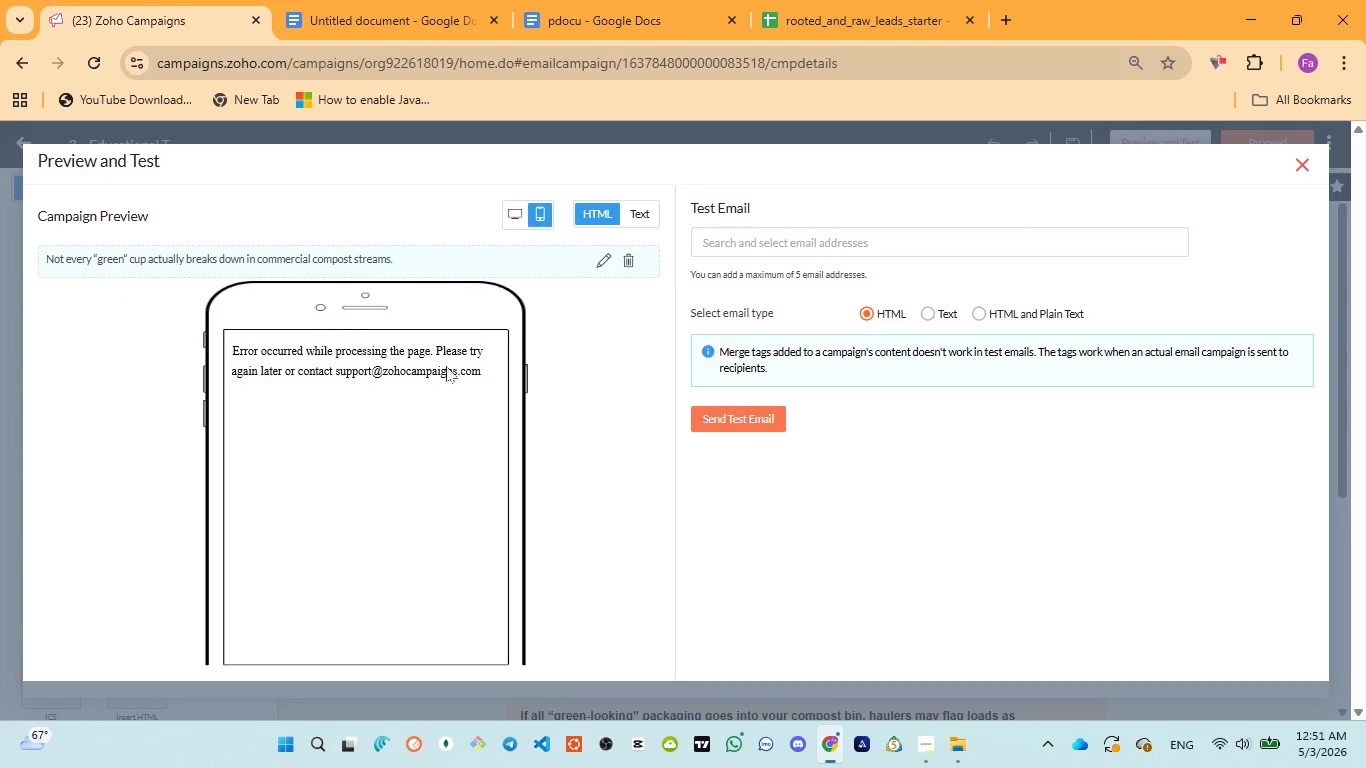 
scroll: coordinate [434, 392], scroll_direction: down, amount: 2.0
 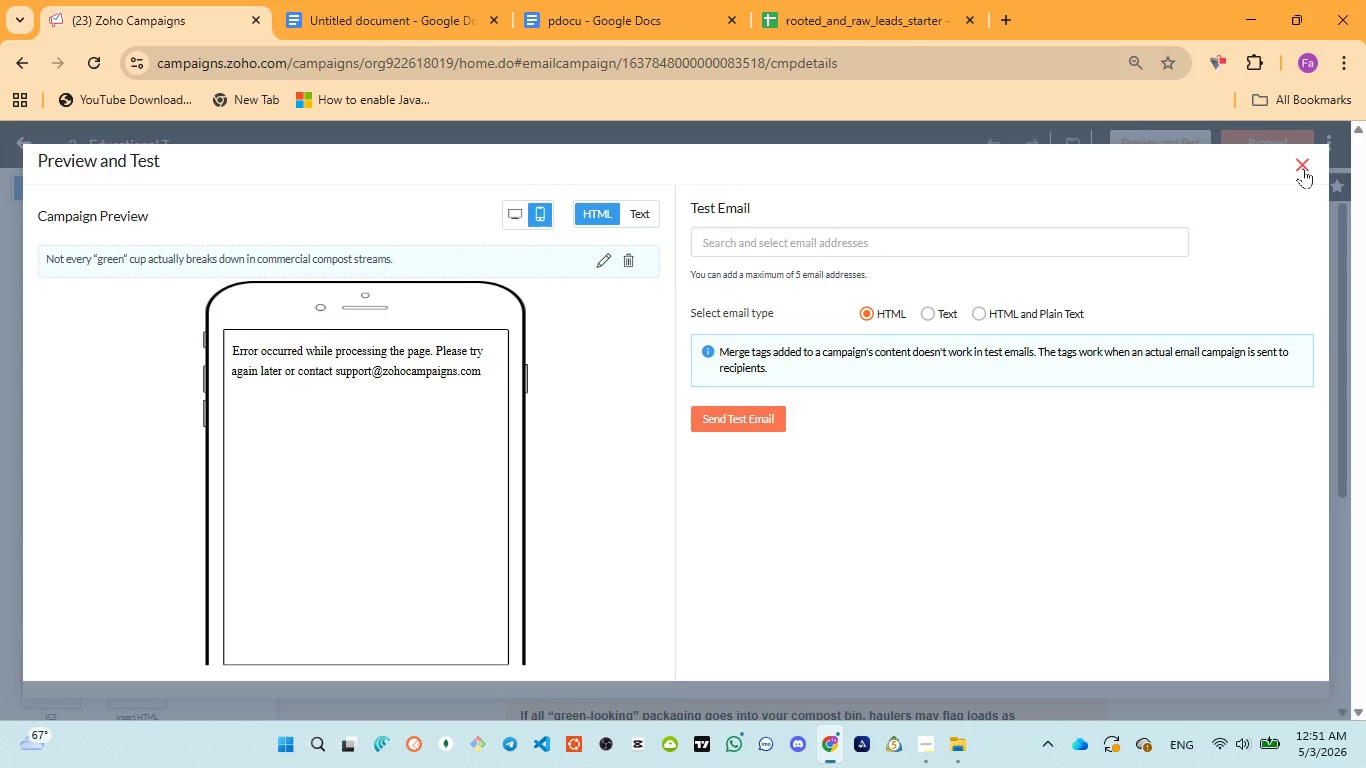 
left_click([1307, 167])
 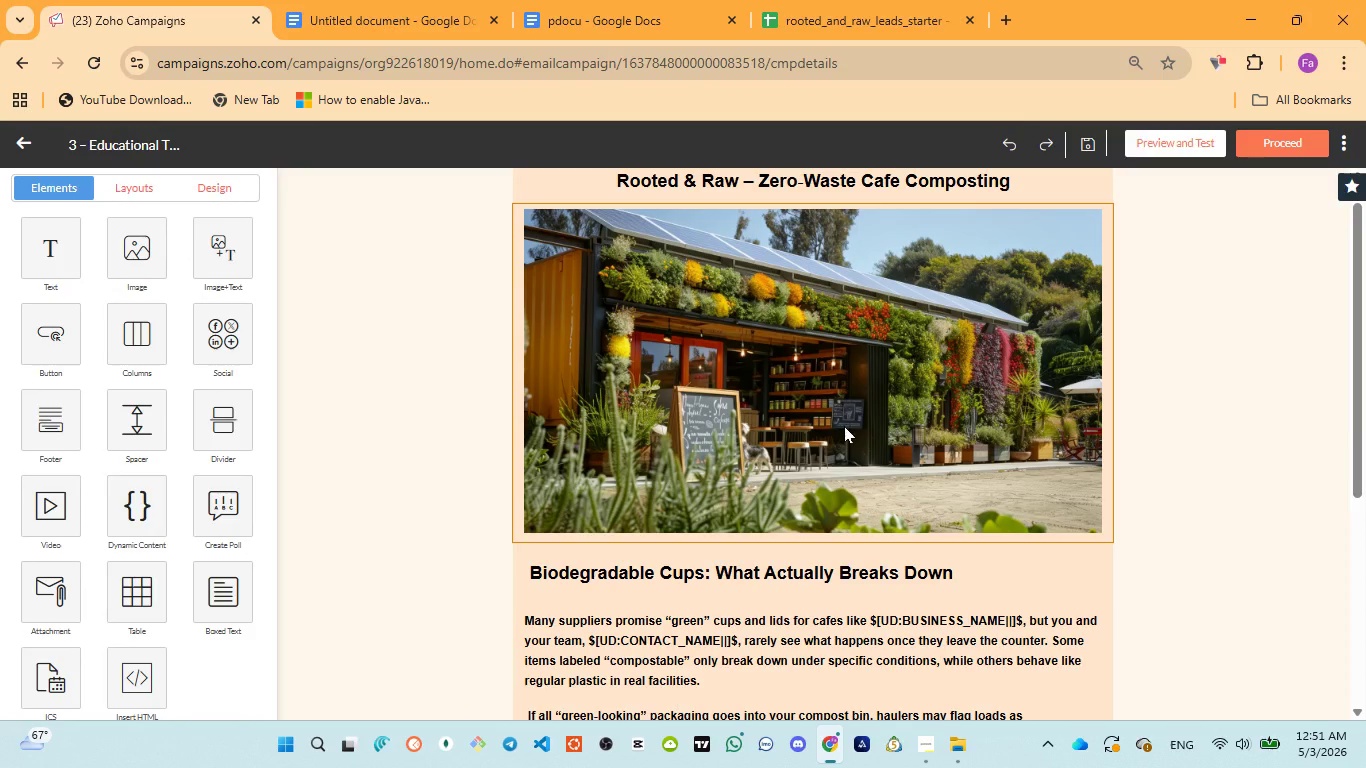 
scroll: coordinate [844, 426], scroll_direction: down, amount: 5.0
 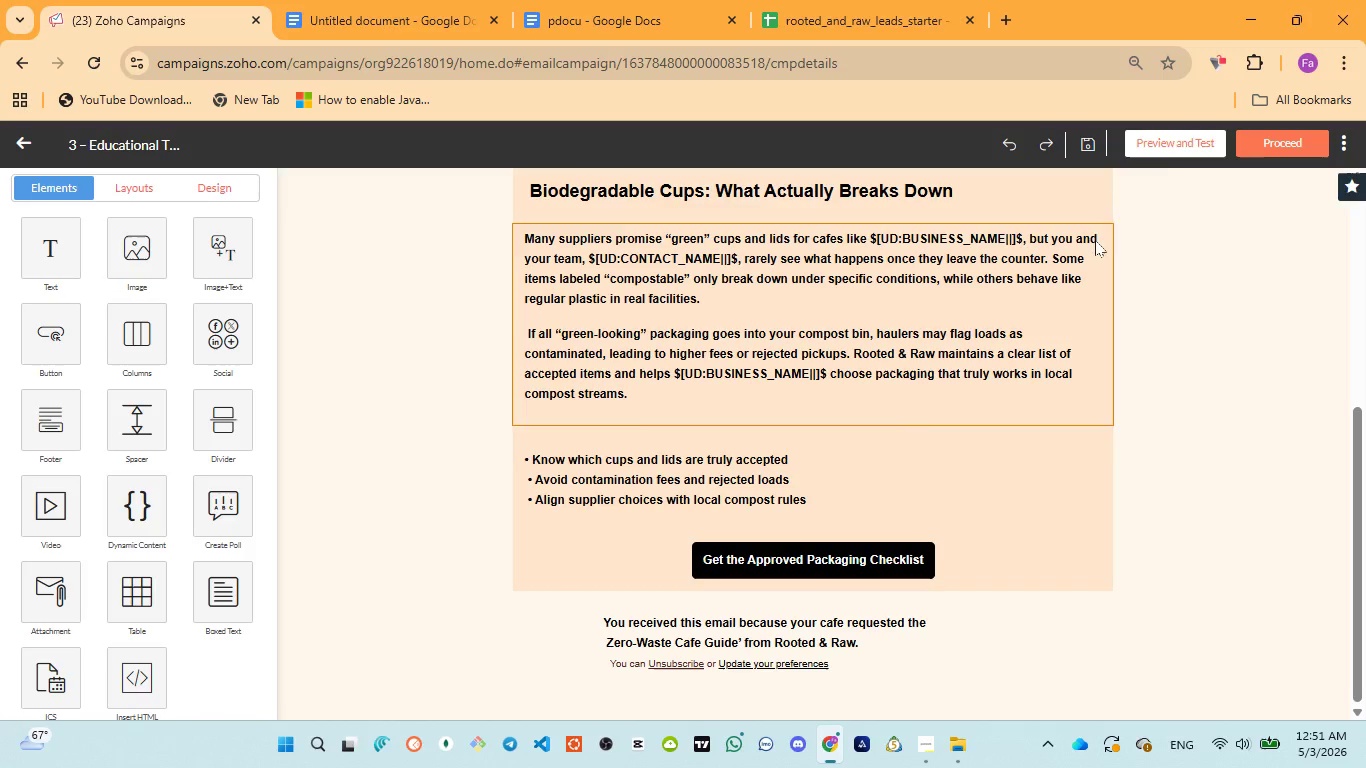 
left_click([1178, 143])
 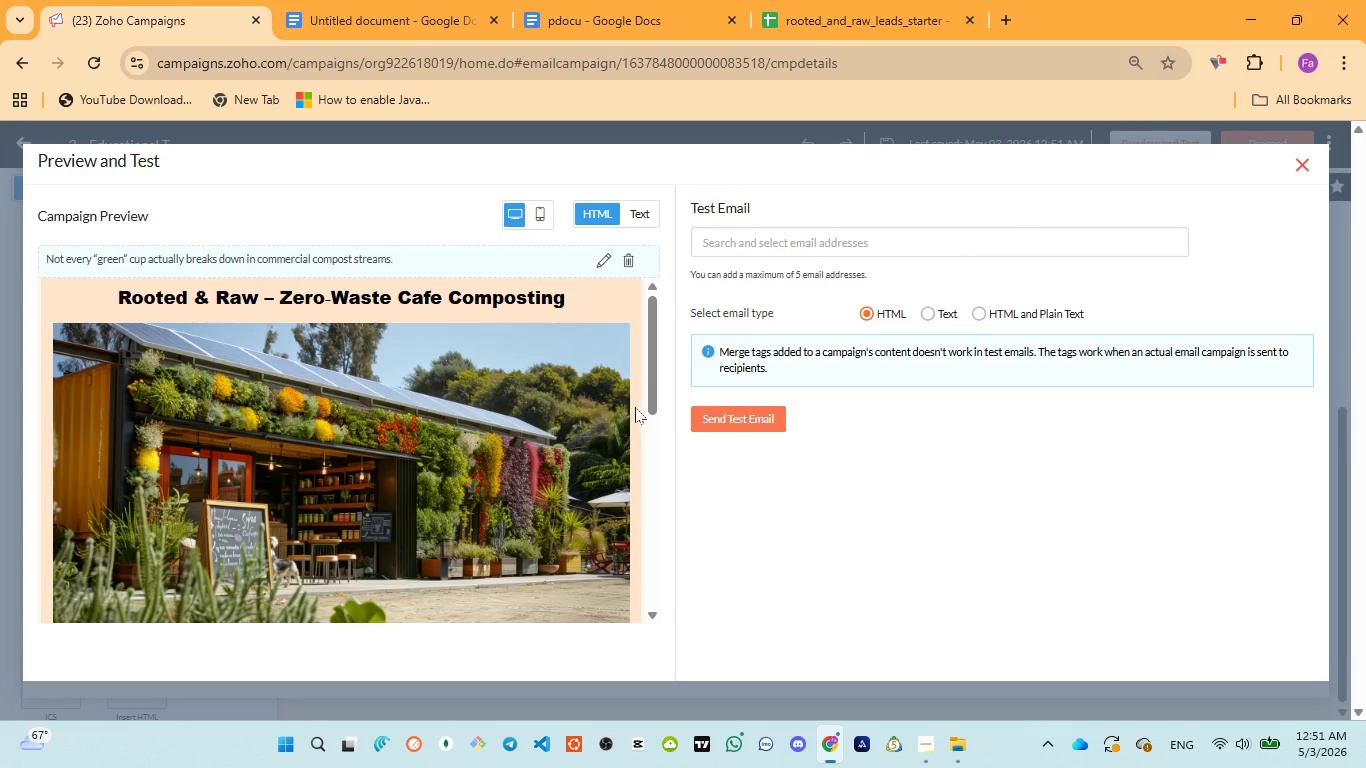 
wait(5.81)
 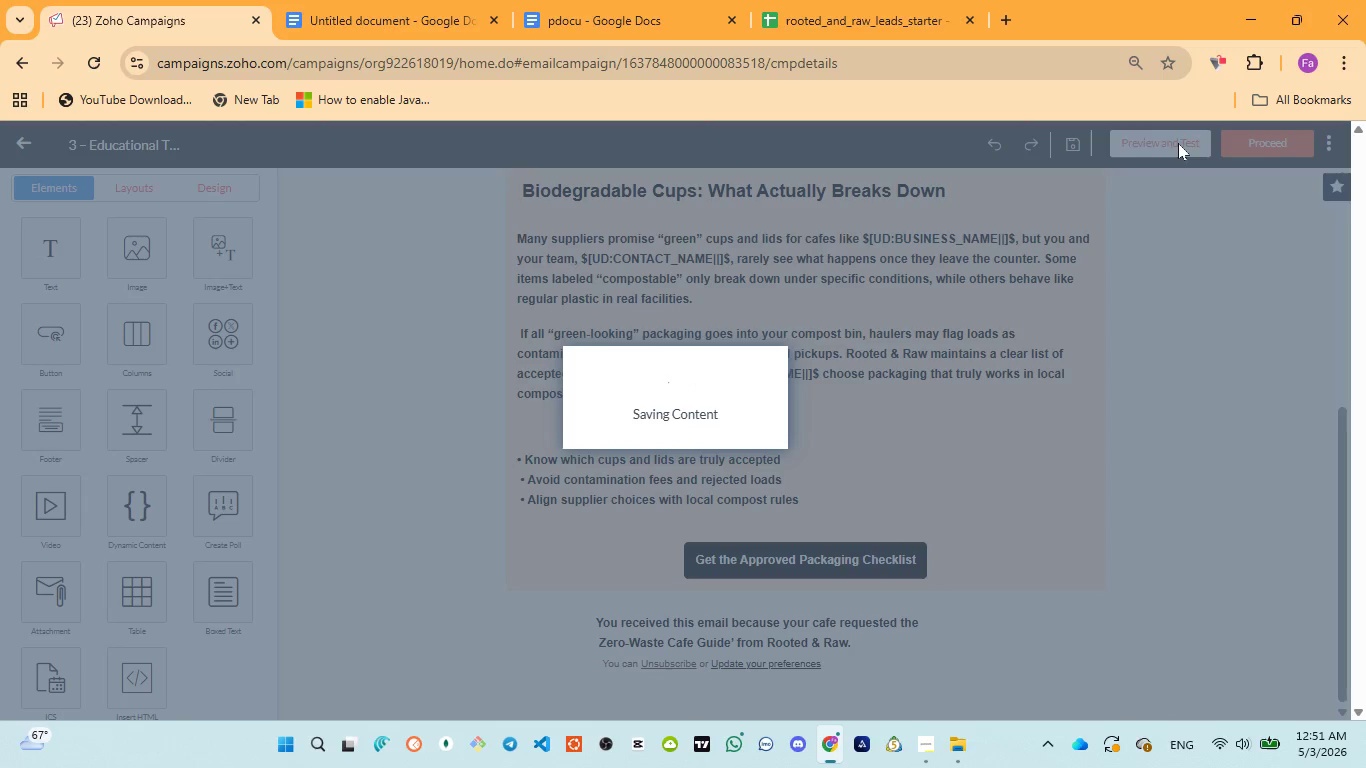 
scroll: coordinate [543, 429], scroll_direction: down, amount: 1.0
 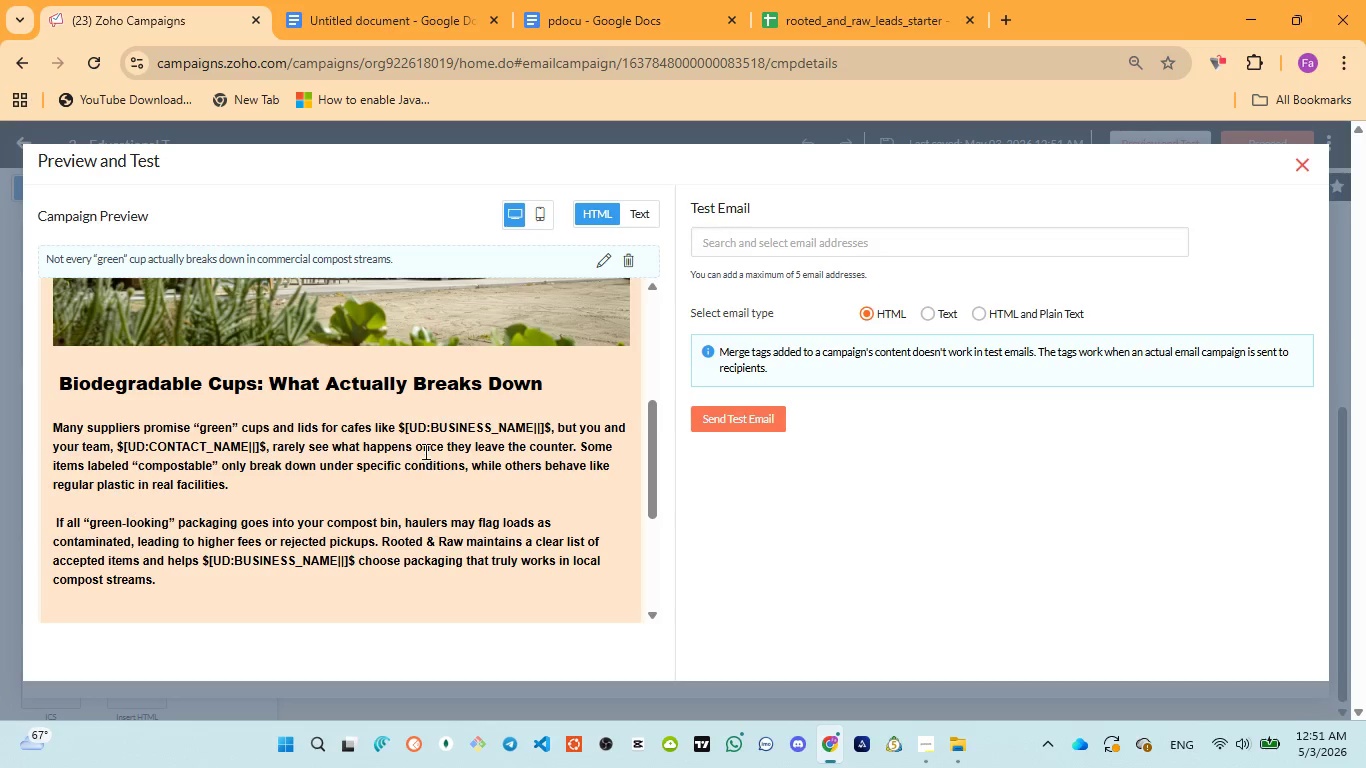 
wait(7.47)
 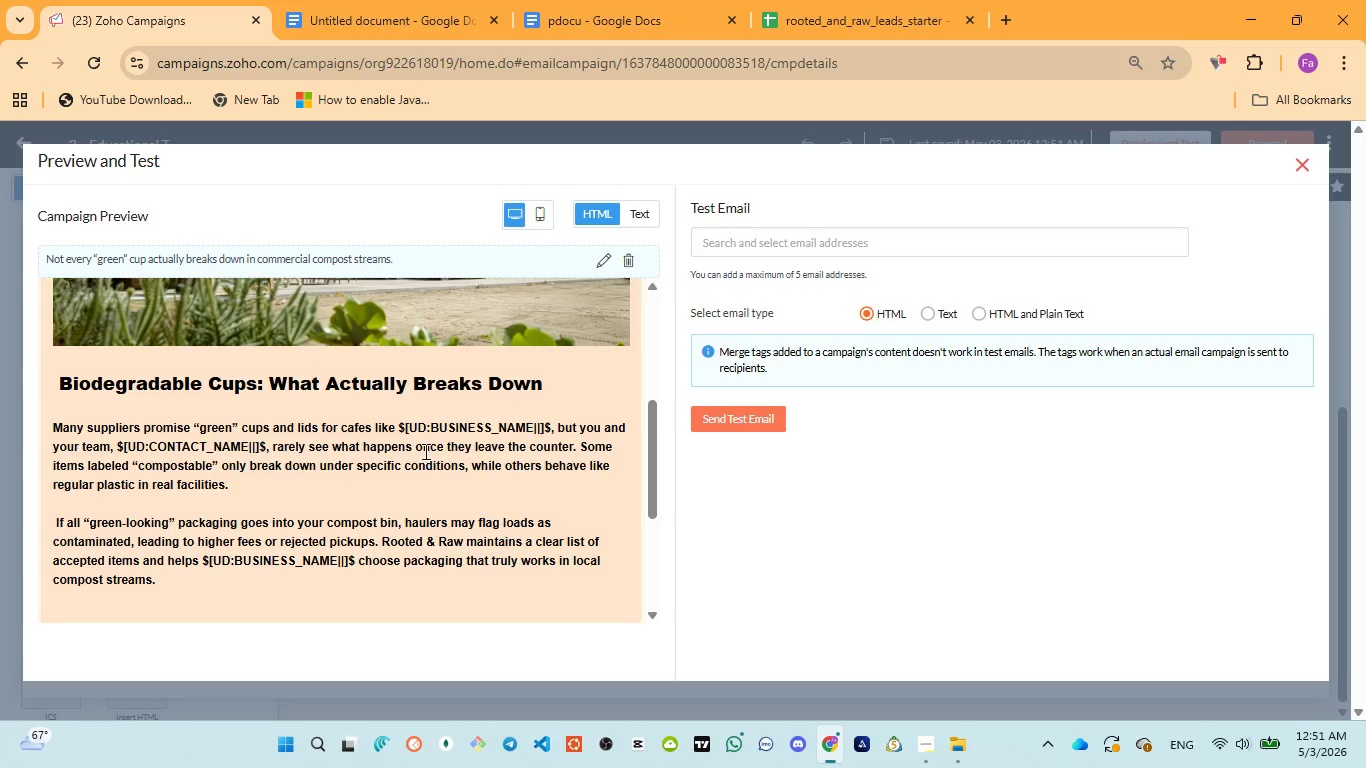 
scroll: coordinate [251, 476], scroll_direction: down, amount: 3.0
 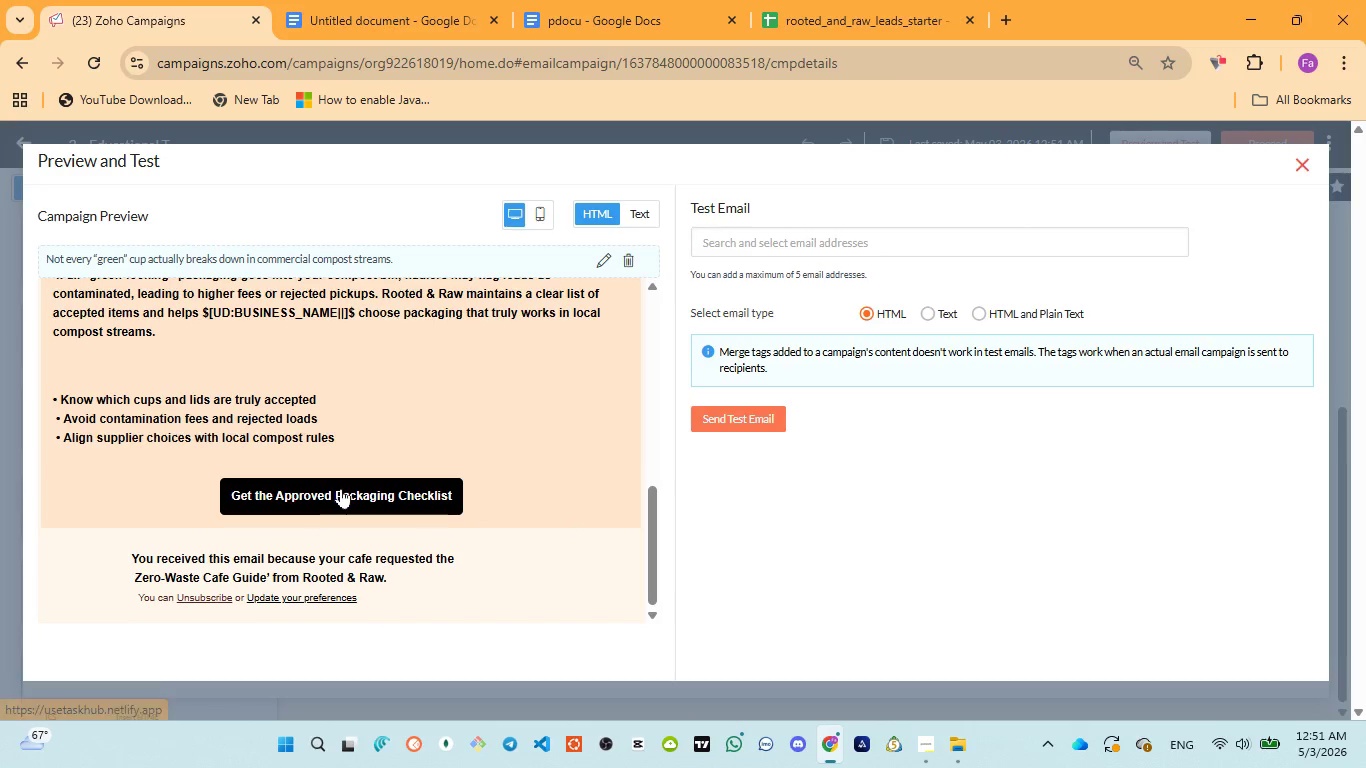 
left_click([343, 488])
 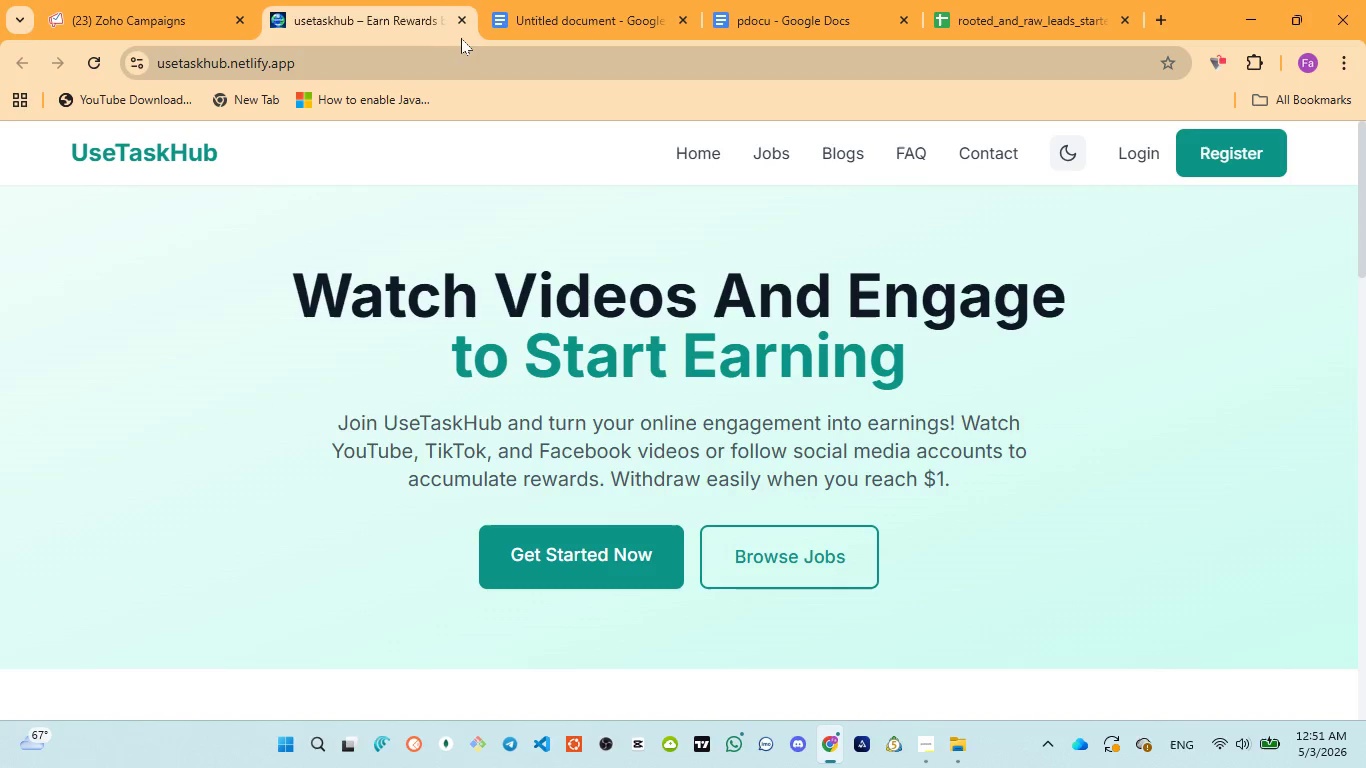 
left_click([466, 17])
 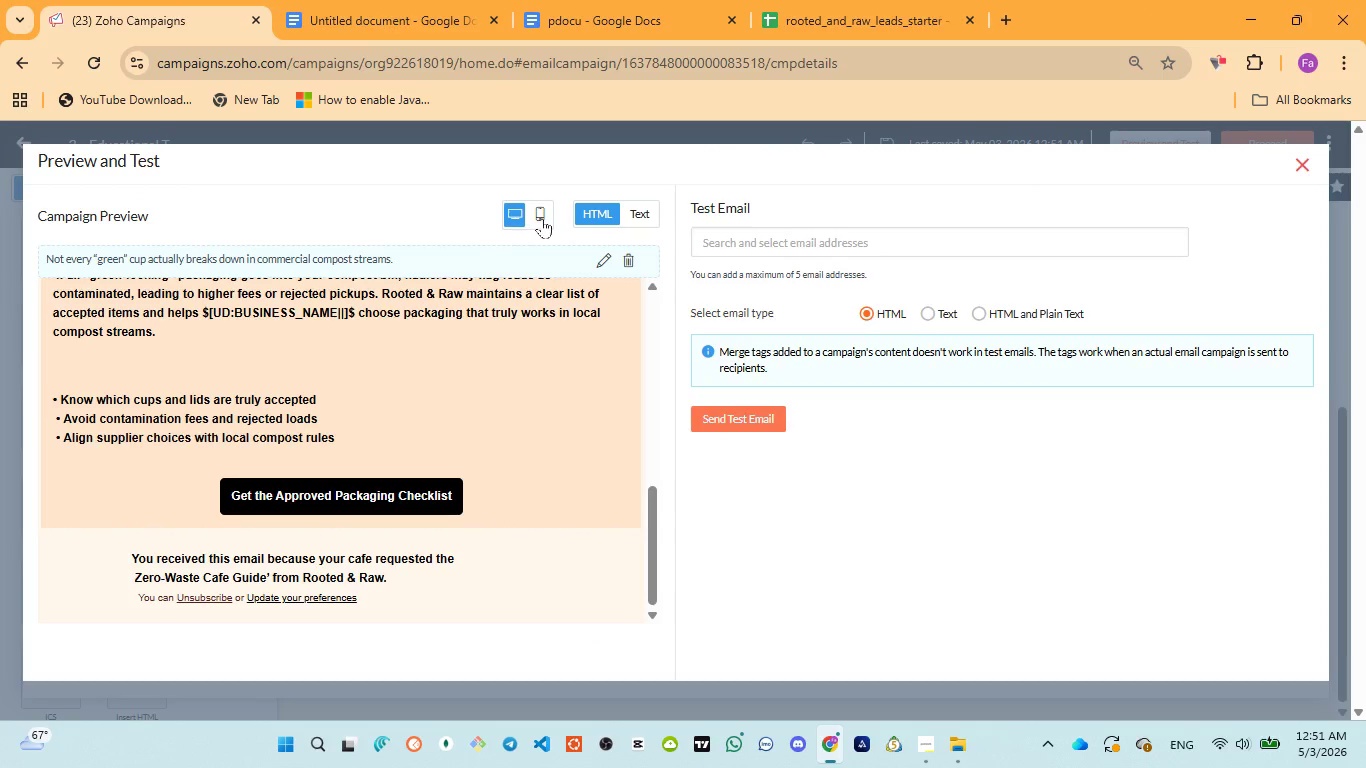 
left_click([543, 217])
 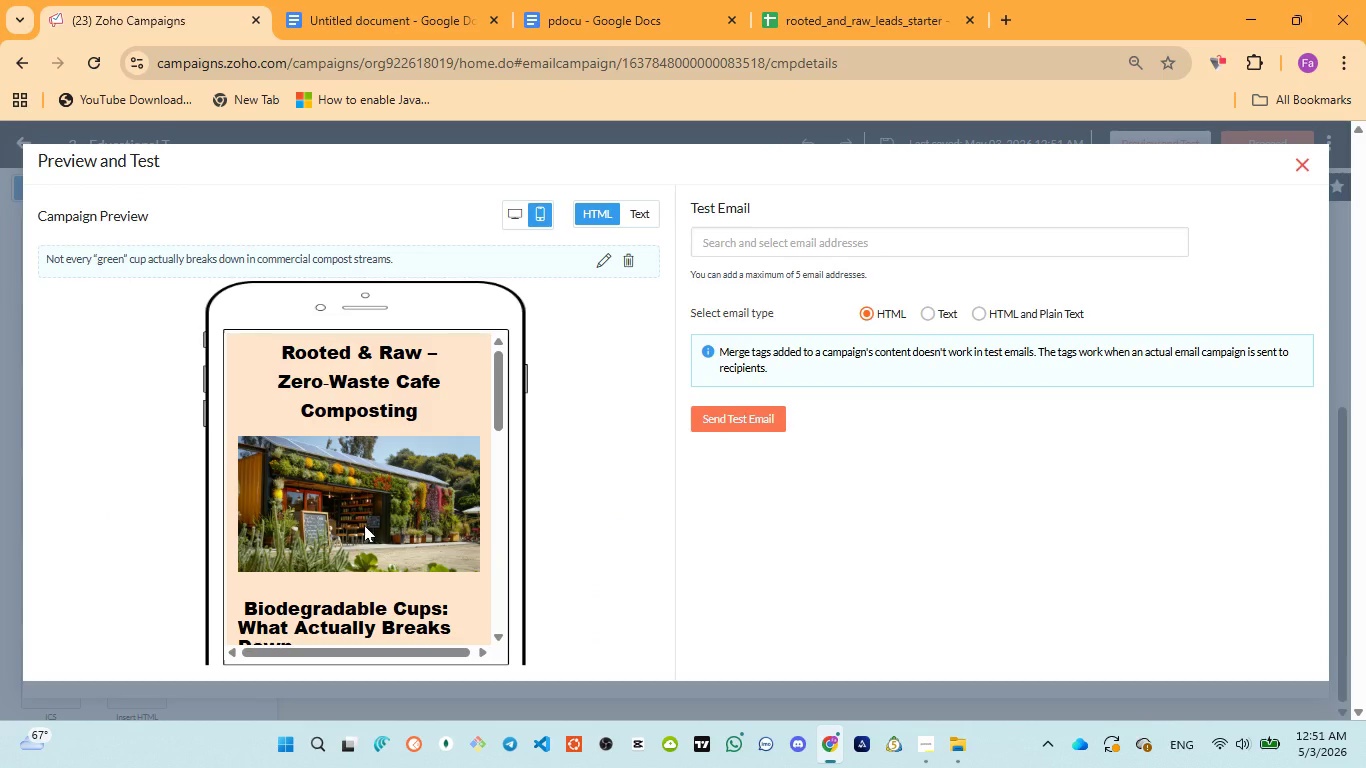 
scroll: coordinate [364, 526], scroll_direction: down, amount: 2.0
 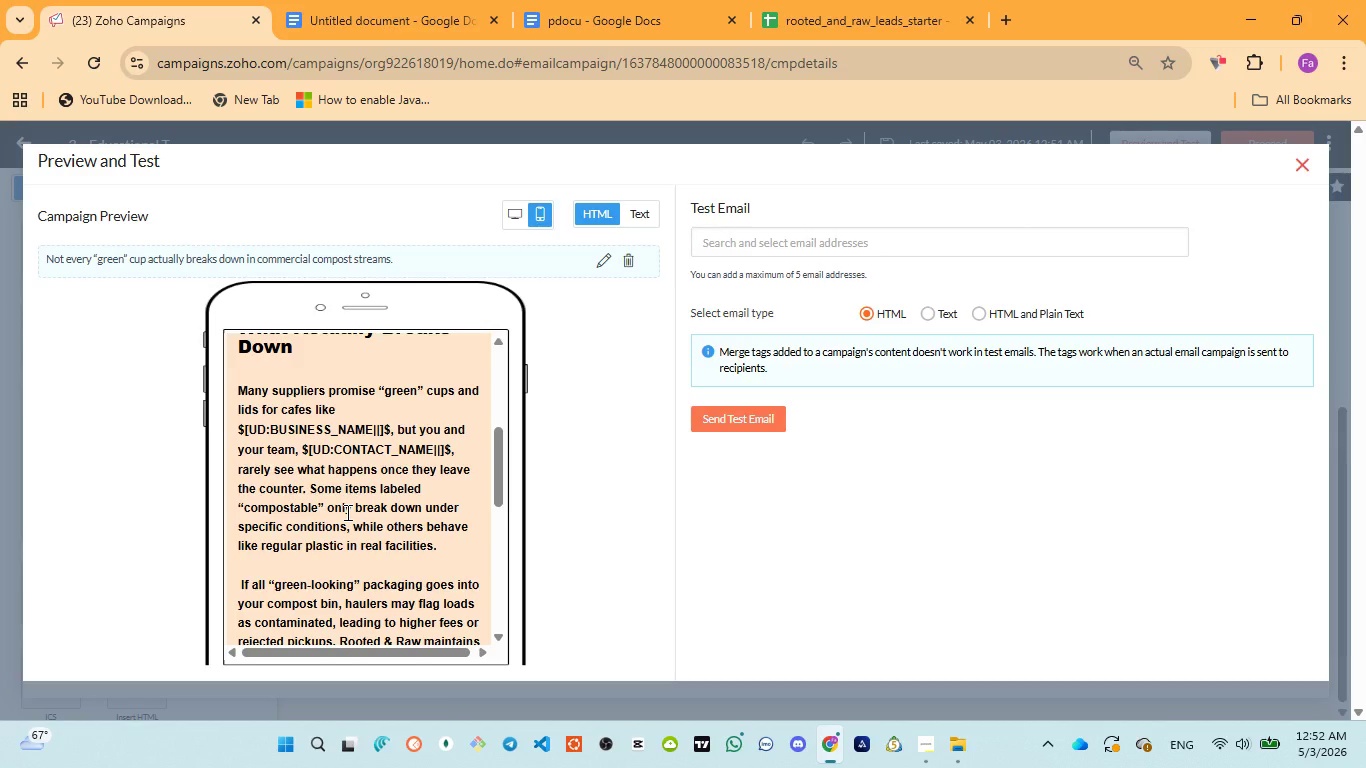 
wait(39.47)
 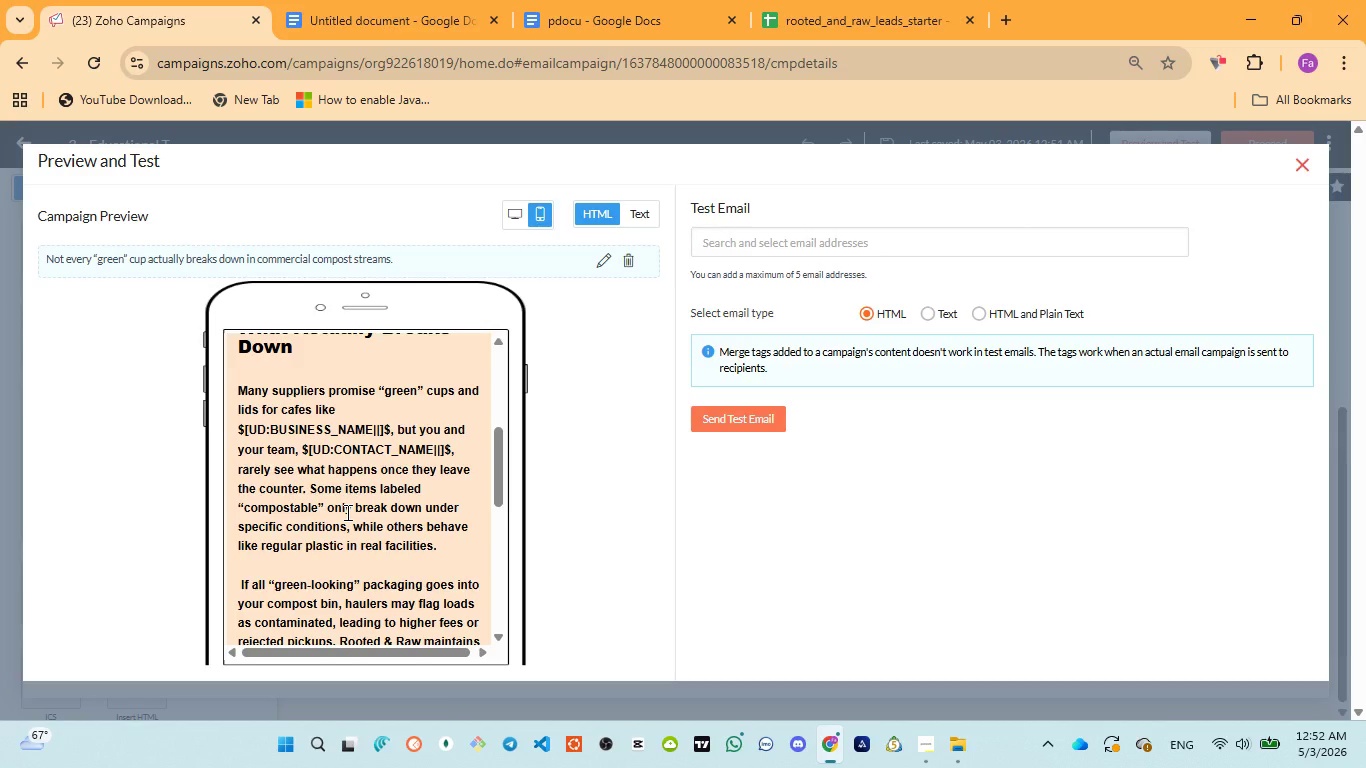 
scroll: coordinate [361, 490], scroll_direction: down, amount: 4.0
 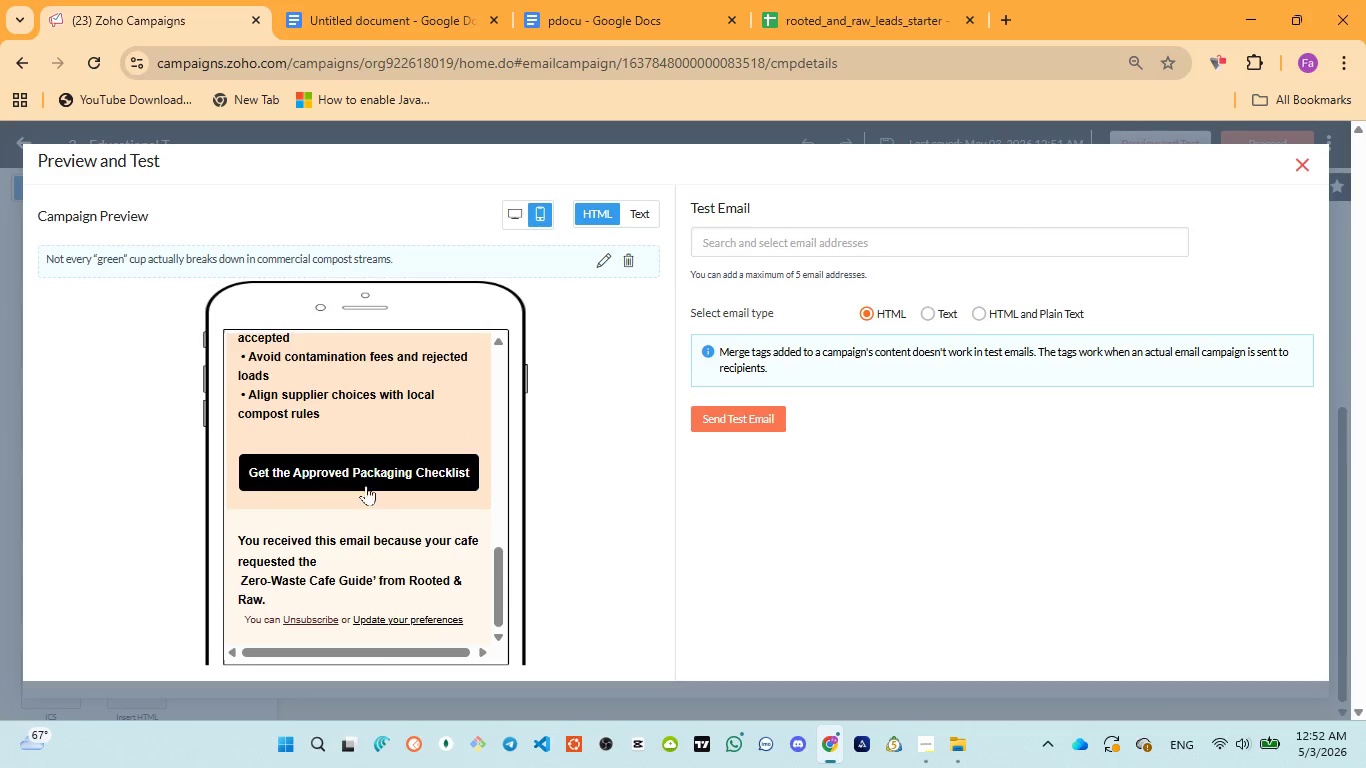 
left_click([369, 465])
 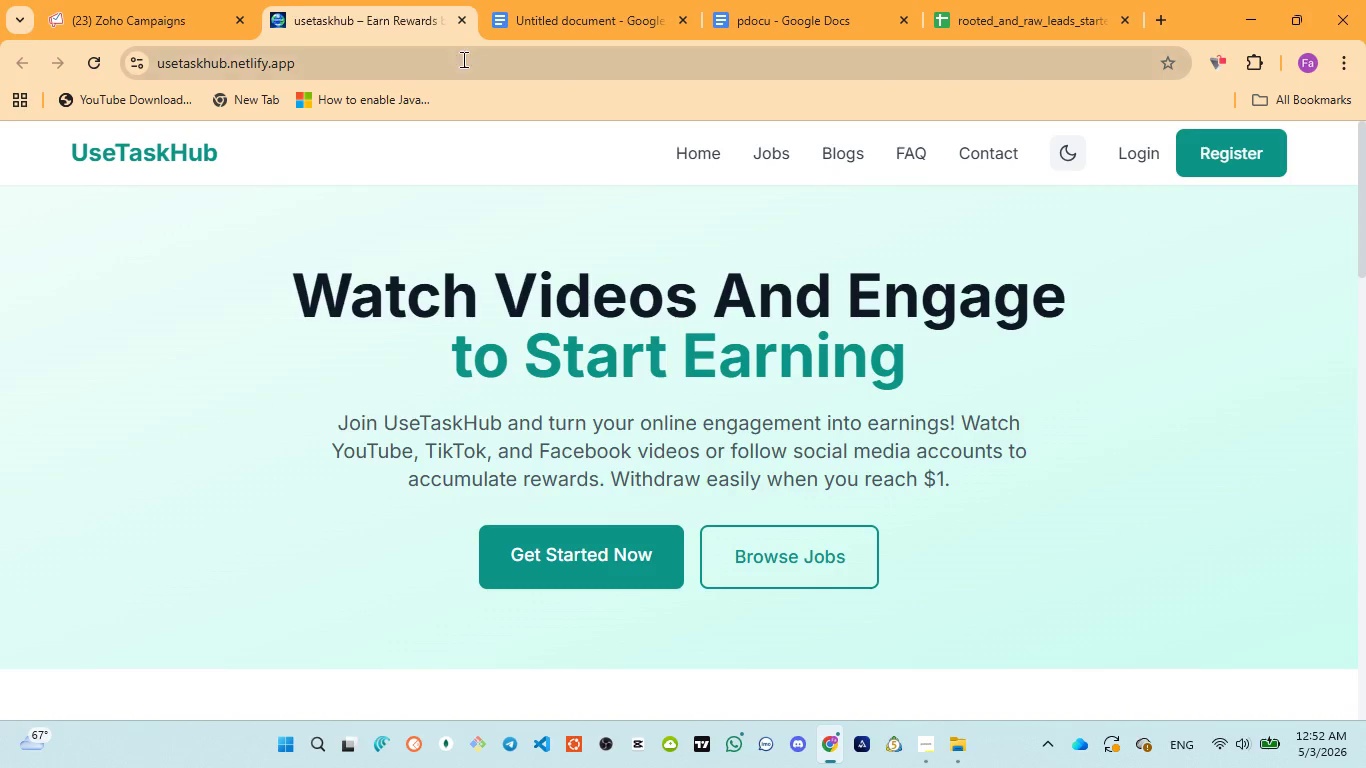 
left_click([456, 11])
 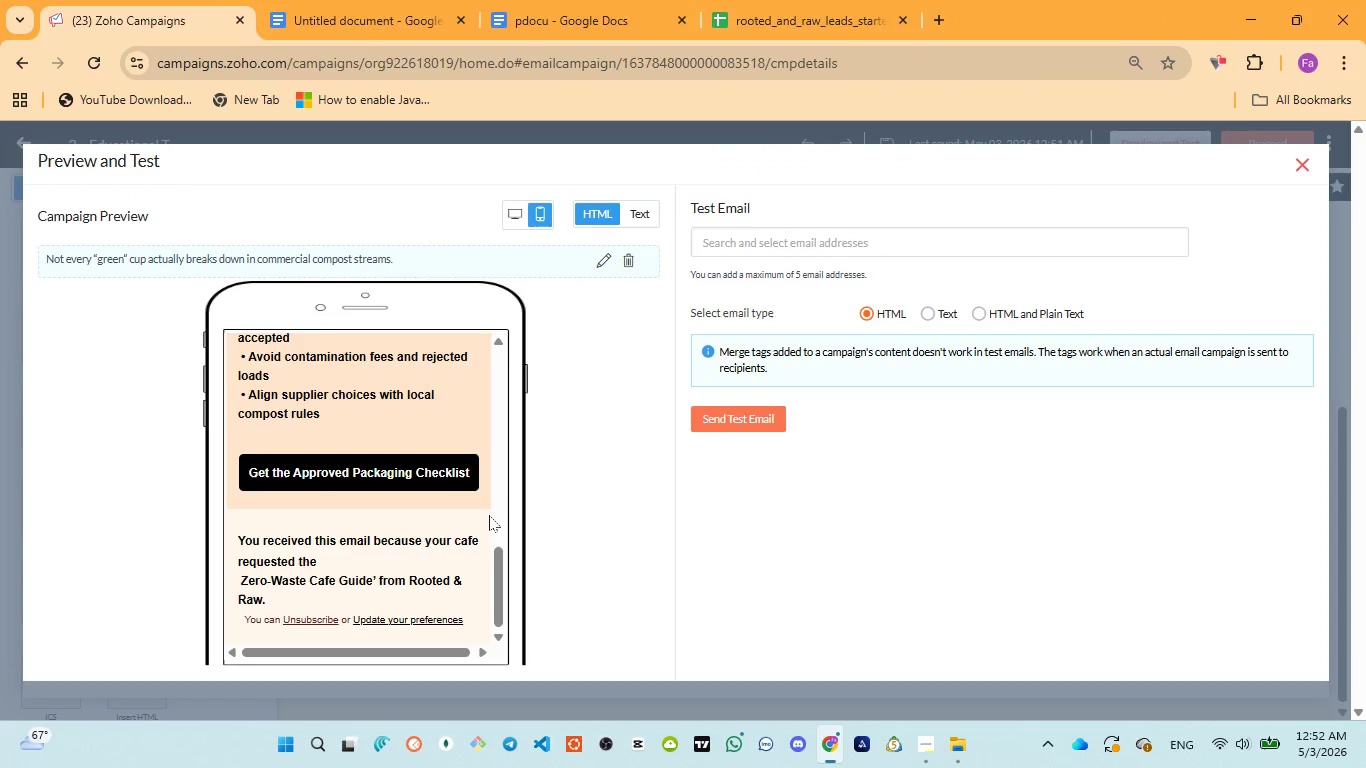 
scroll: coordinate [487, 513], scroll_direction: up, amount: 8.0
 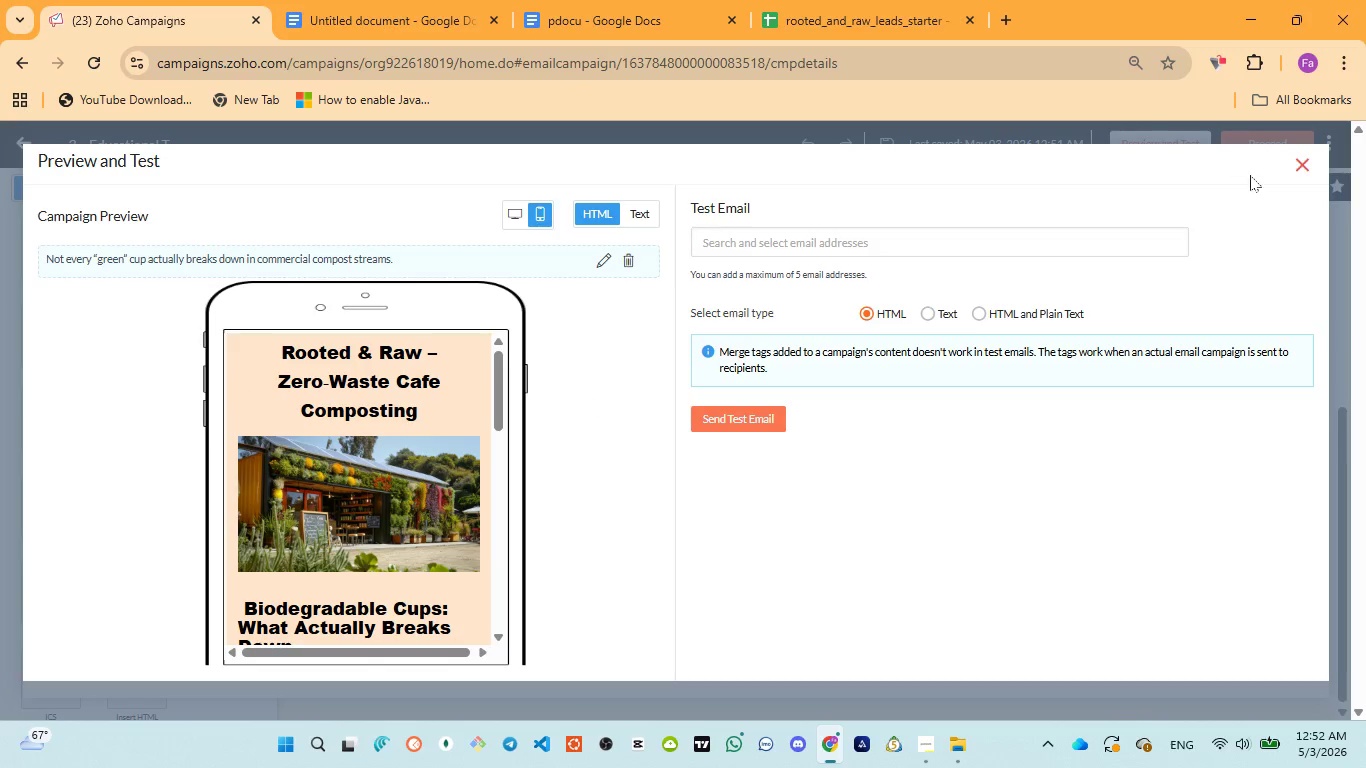 
left_click([1310, 166])
 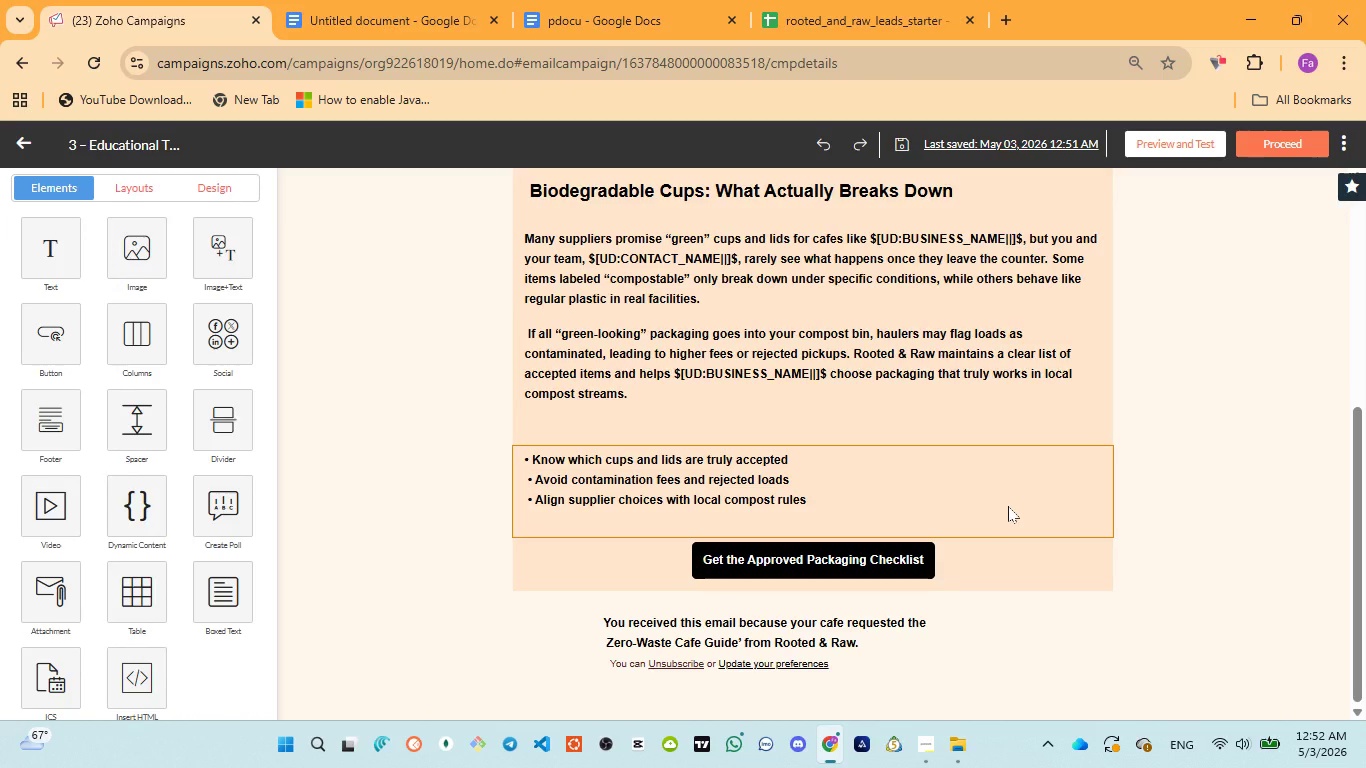 
scroll: coordinate [1008, 506], scroll_direction: up, amount: 3.0
 